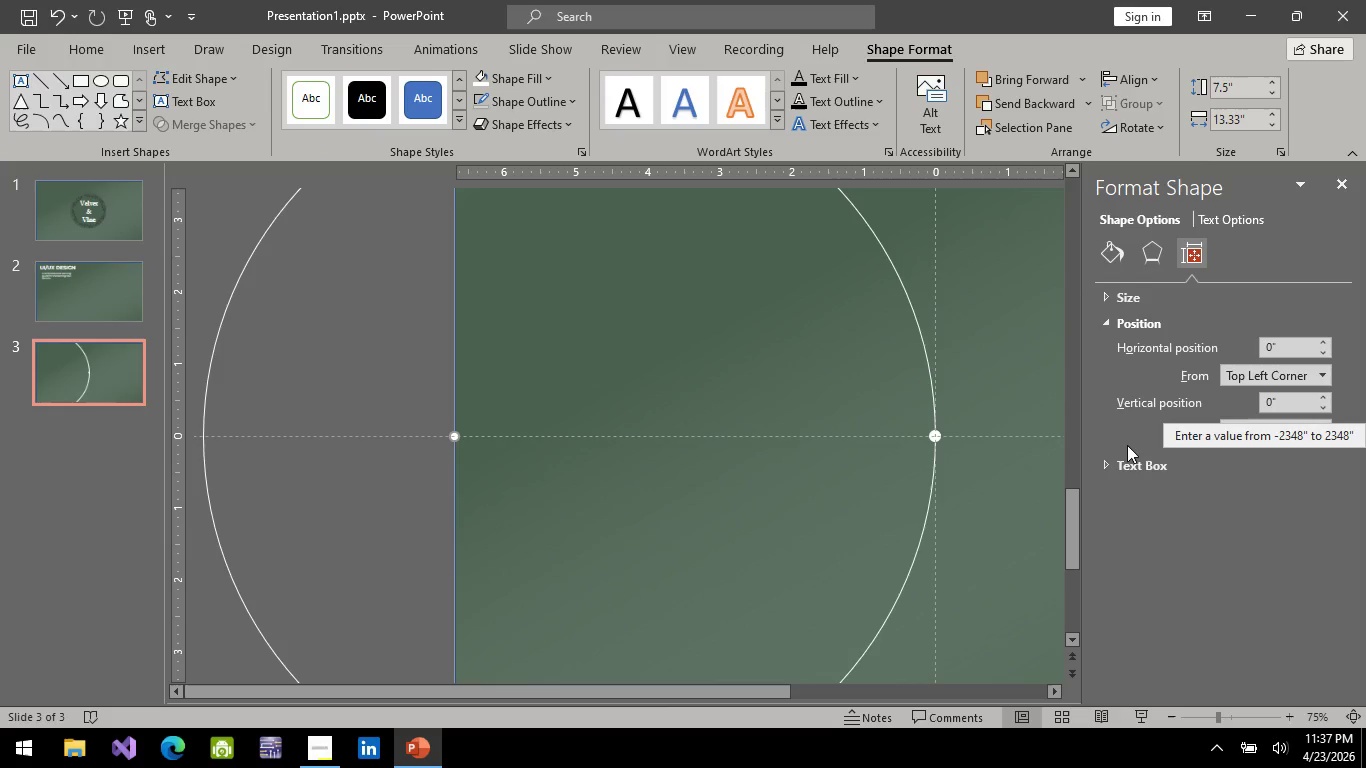 
left_click([1124, 235])
 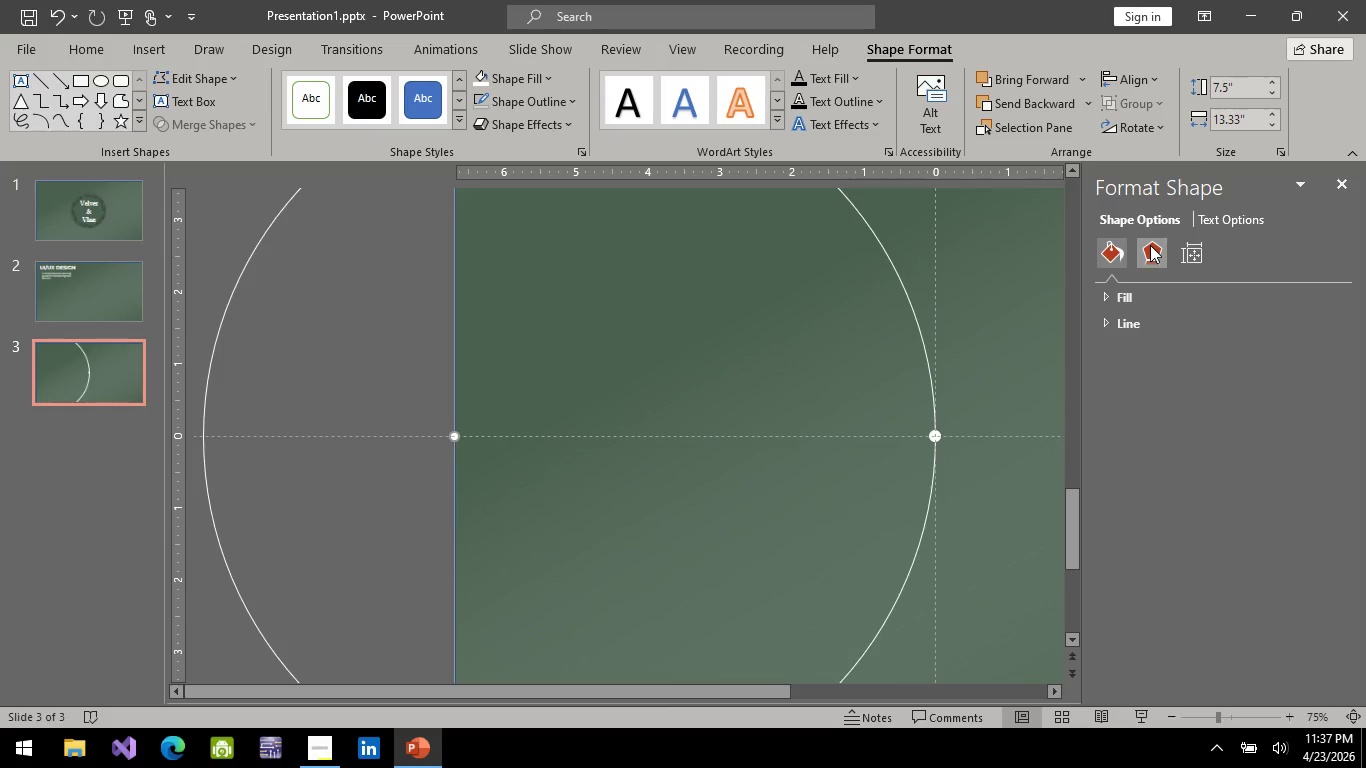 
left_click([1150, 245])
 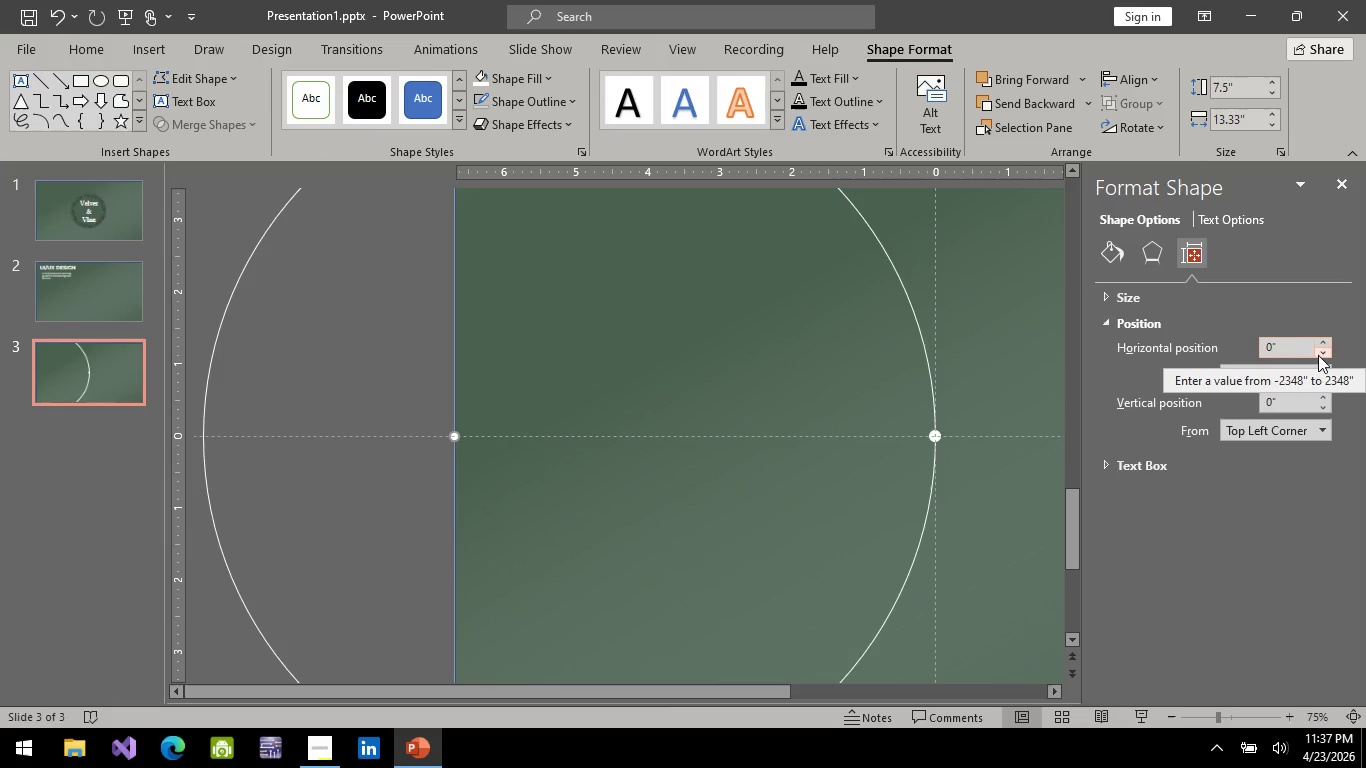 
left_click([1321, 355])
 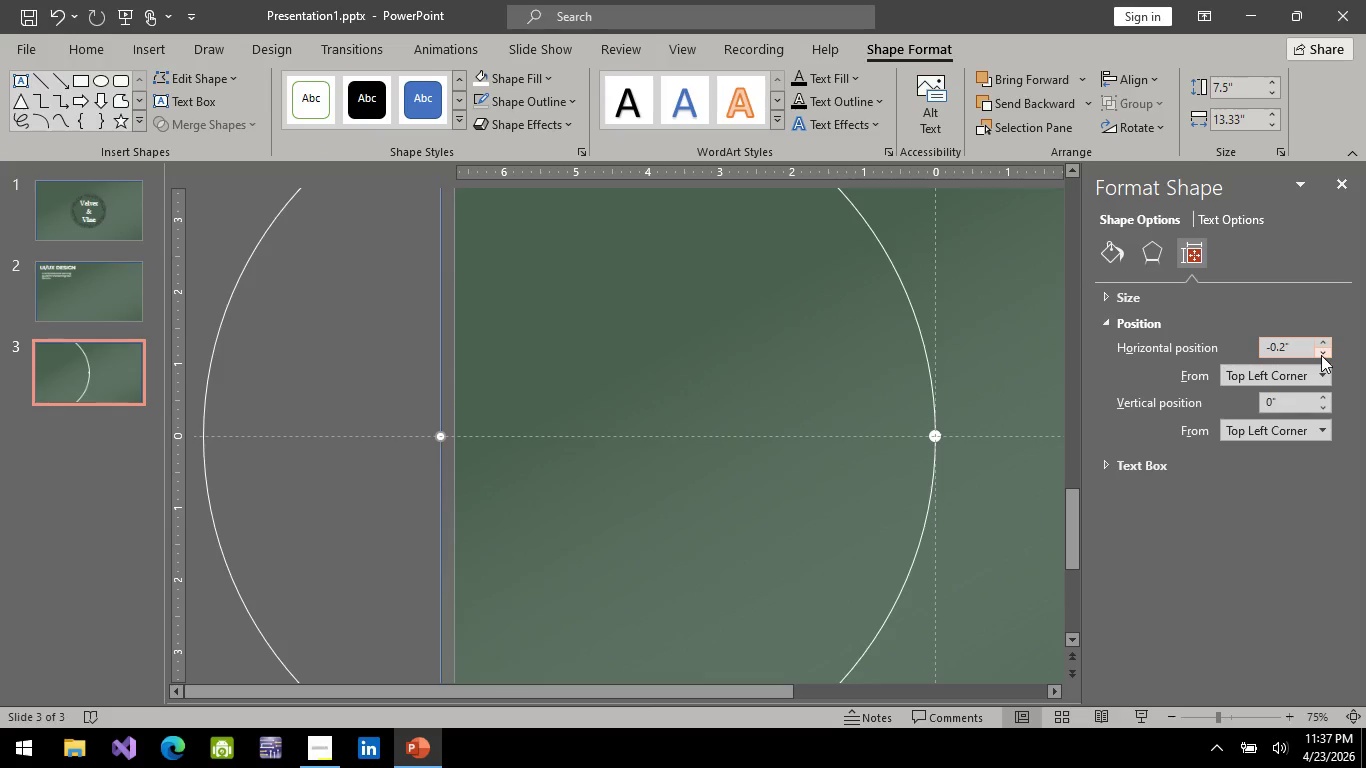 
double_click([1321, 355])
 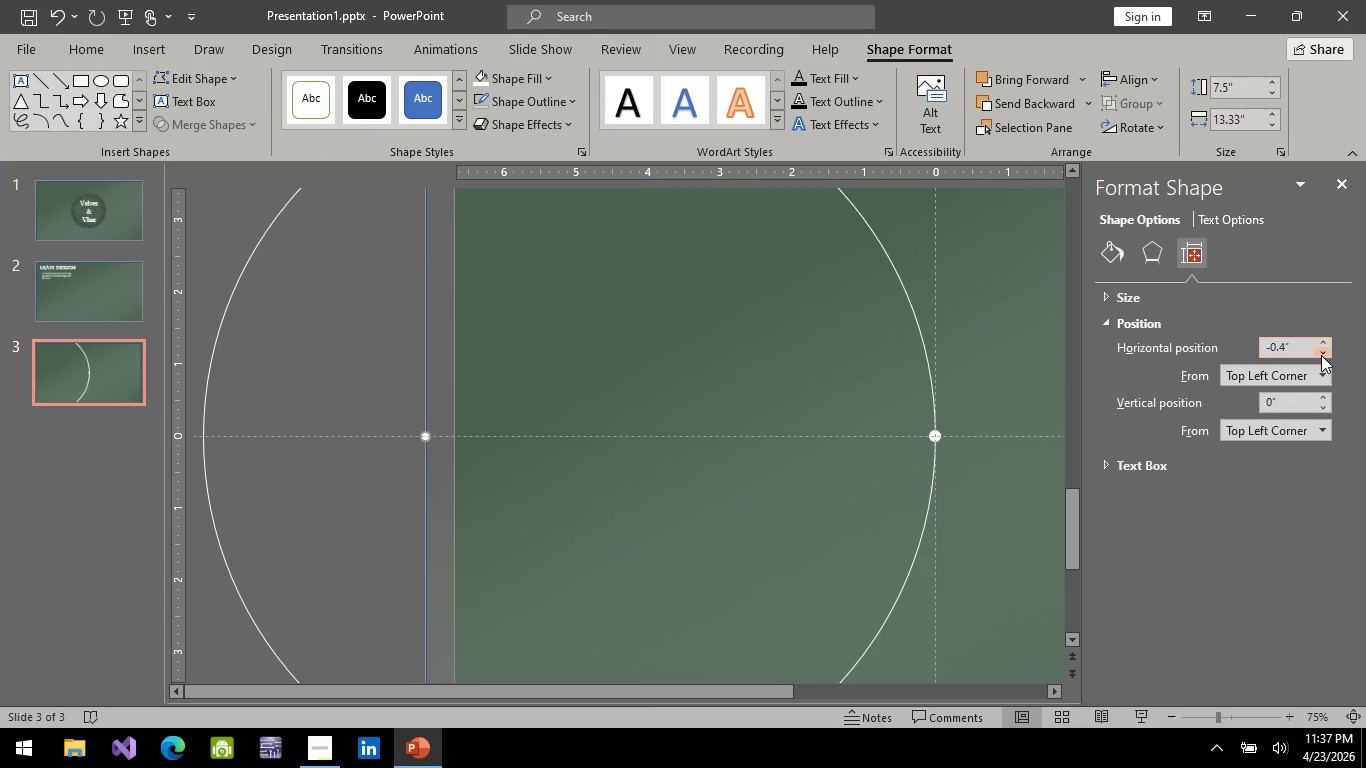 
triple_click([1321, 355])
 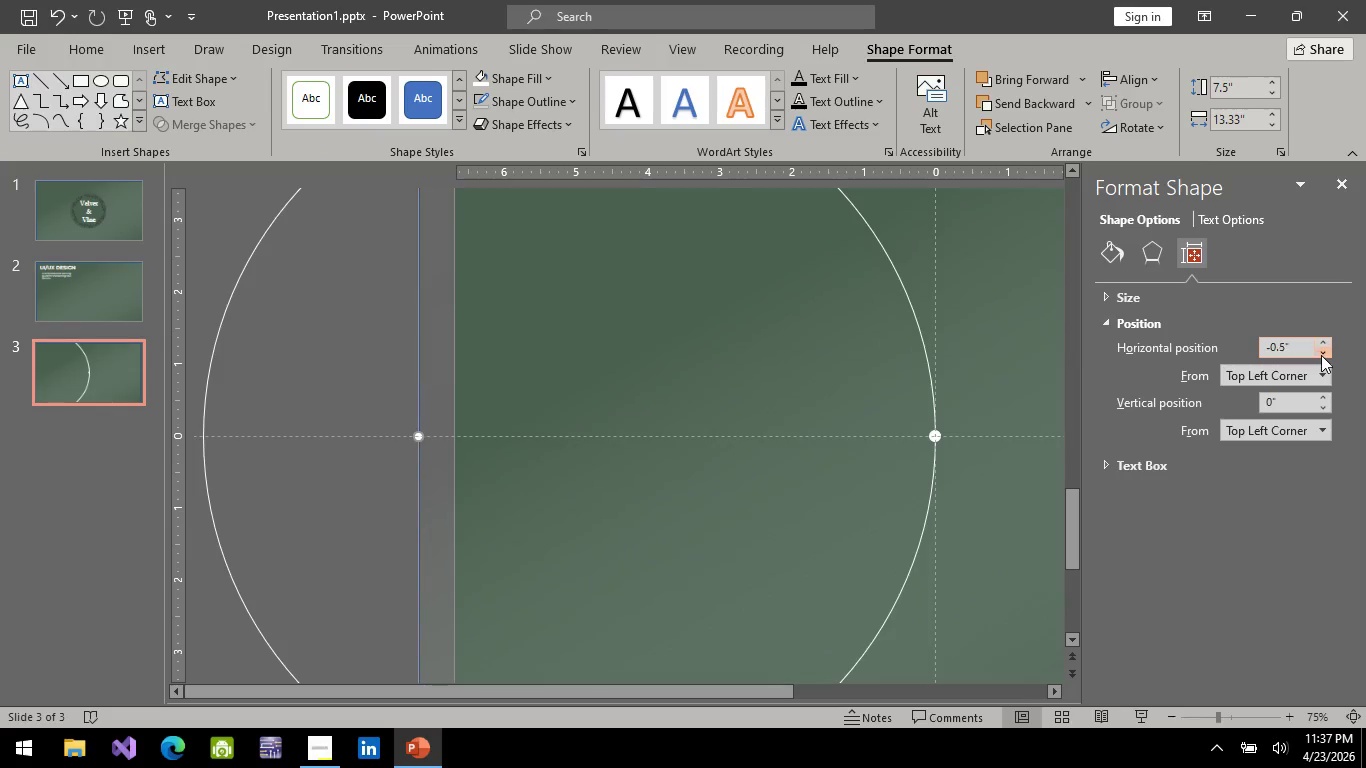 
triple_click([1321, 355])
 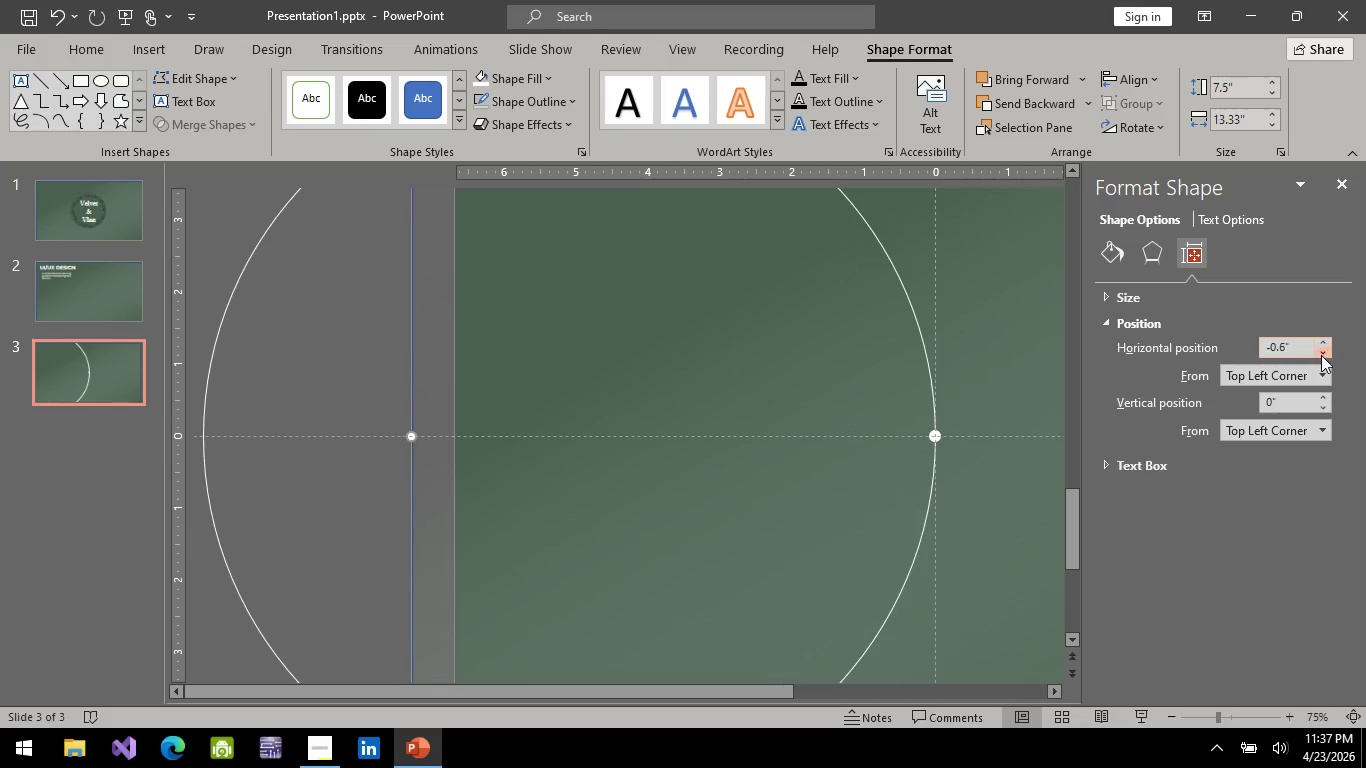 
triple_click([1321, 355])
 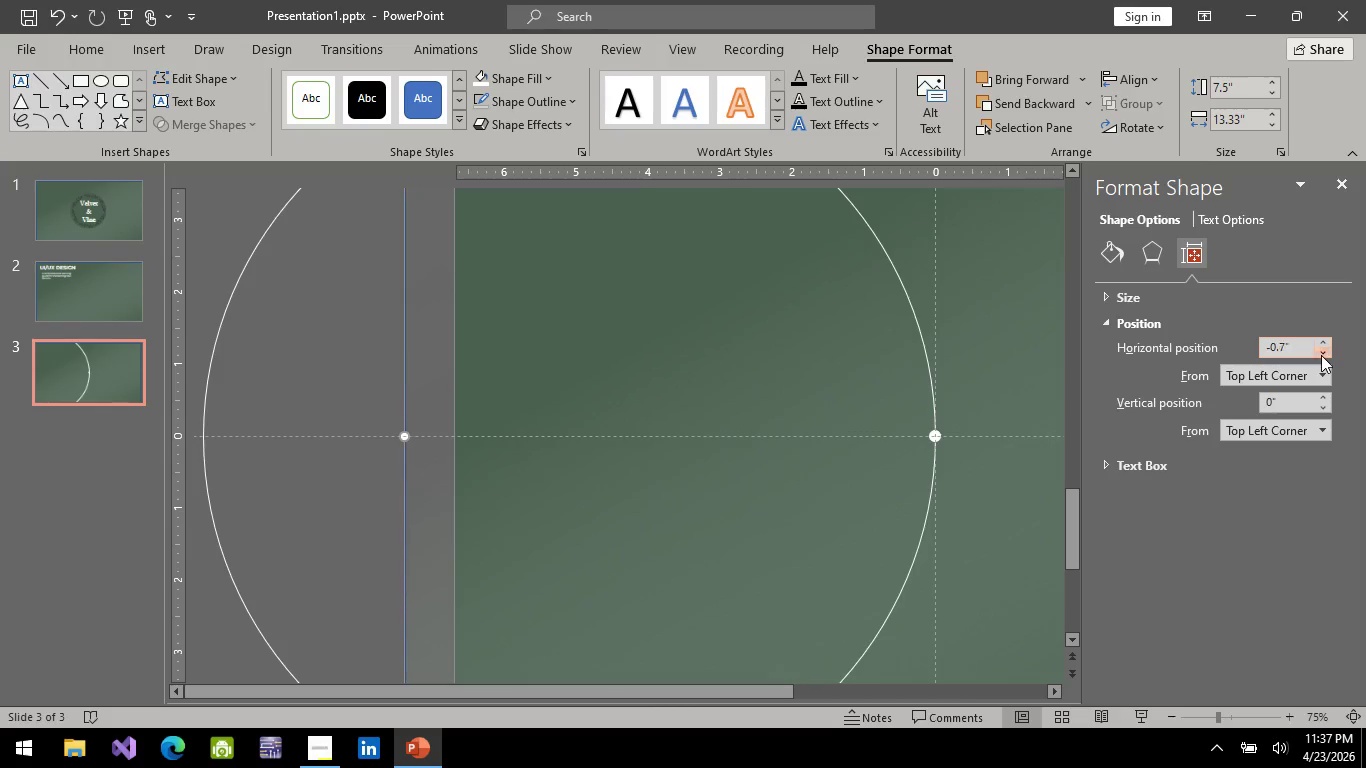 
triple_click([1321, 355])
 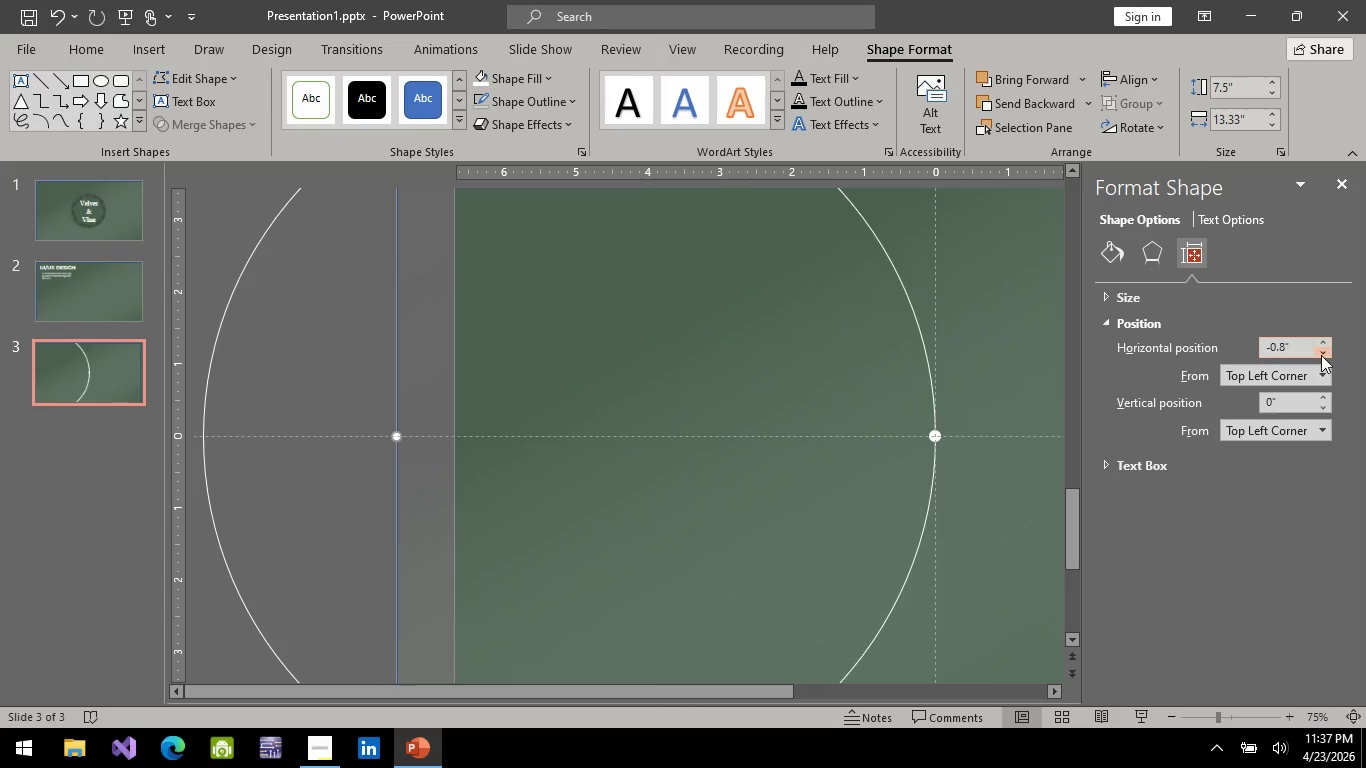 
triple_click([1321, 355])
 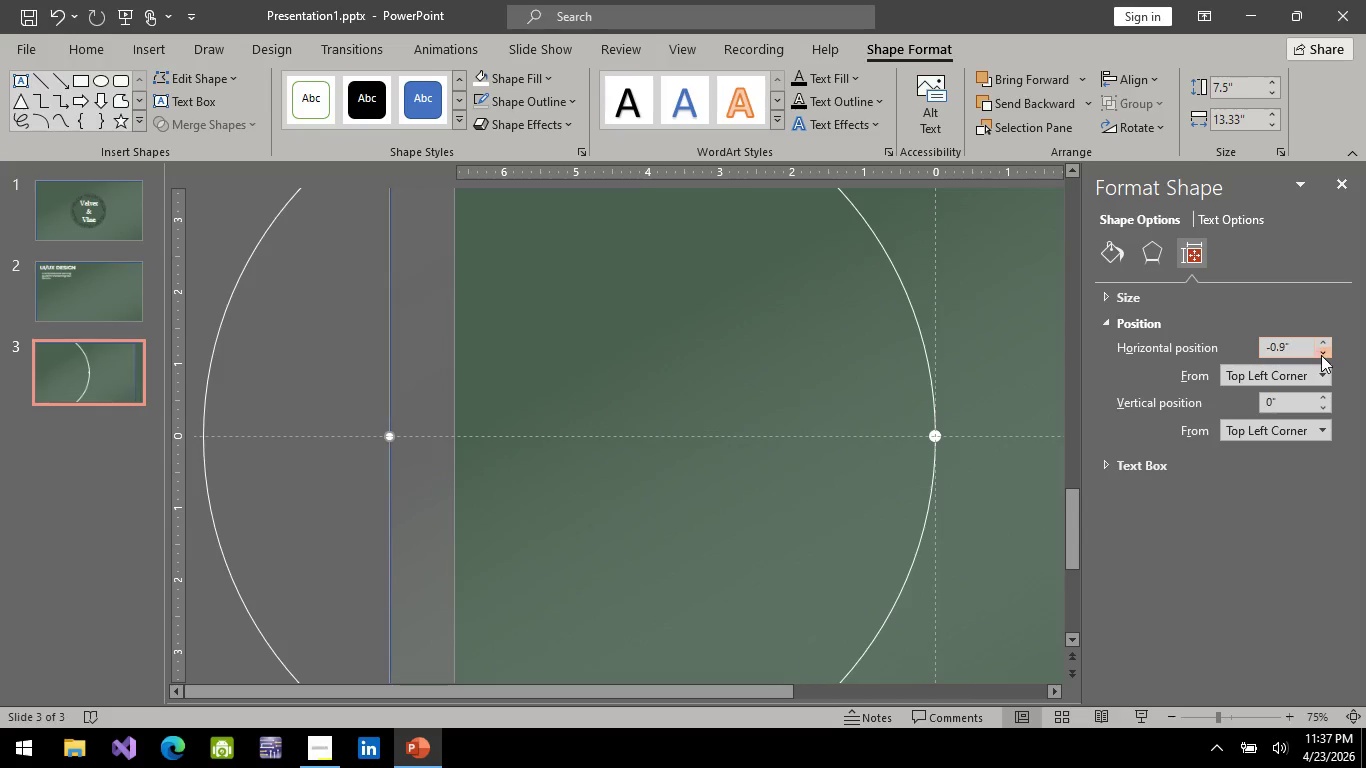 
triple_click([1321, 355])
 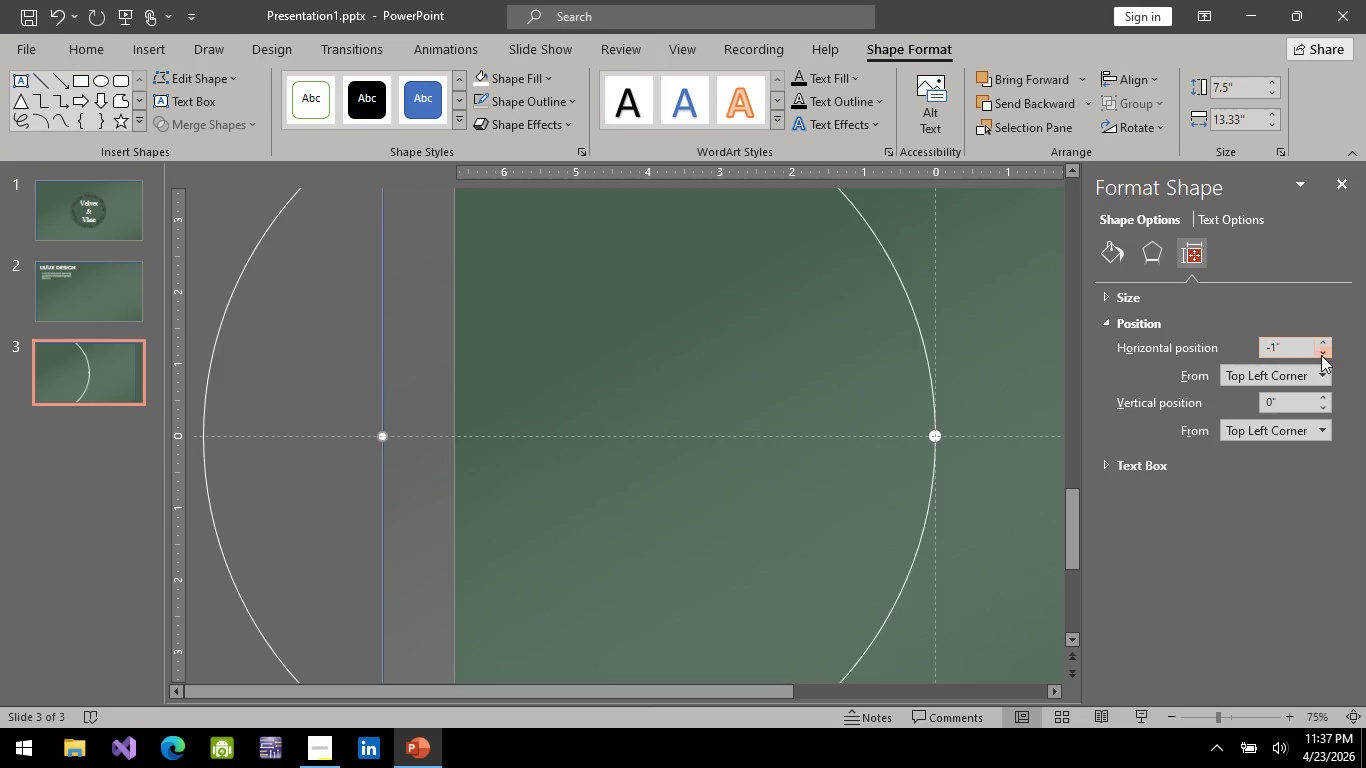 
triple_click([1321, 355])
 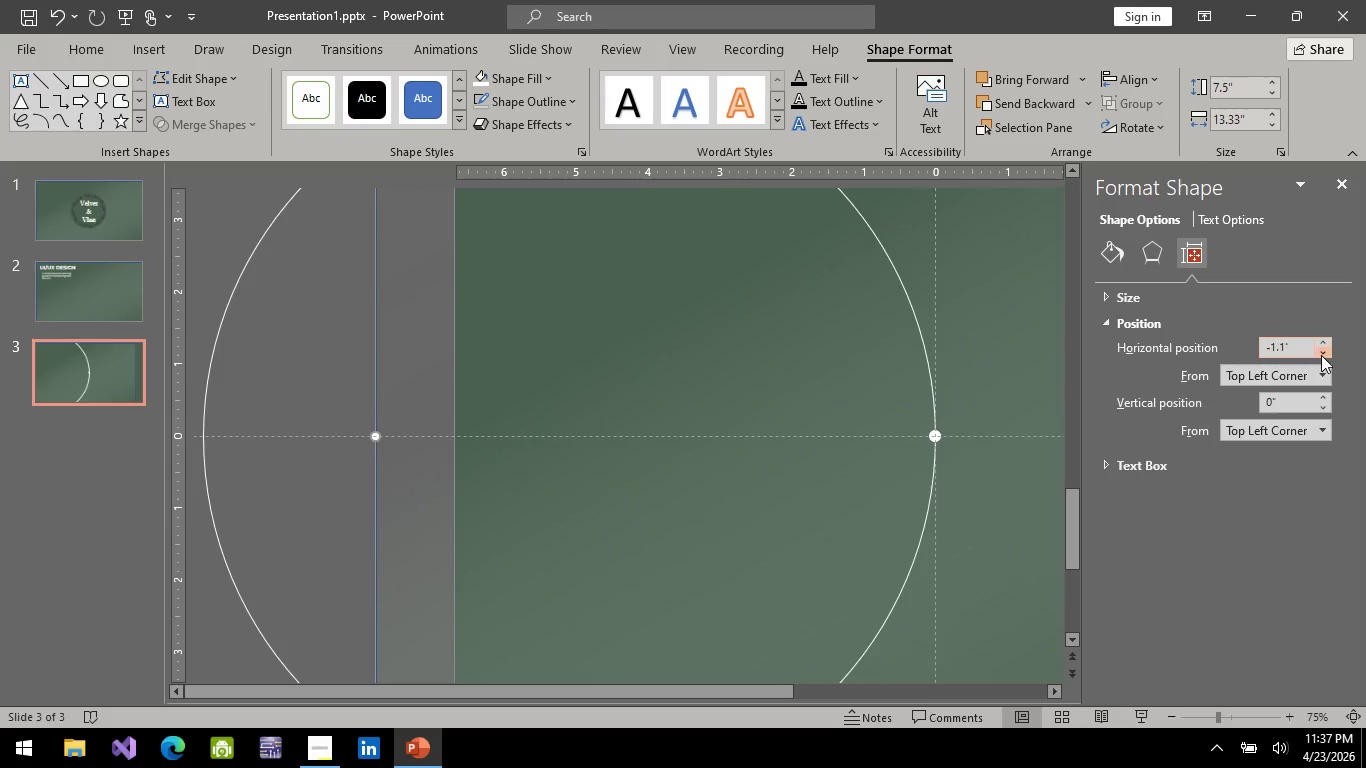 
triple_click([1321, 355])
 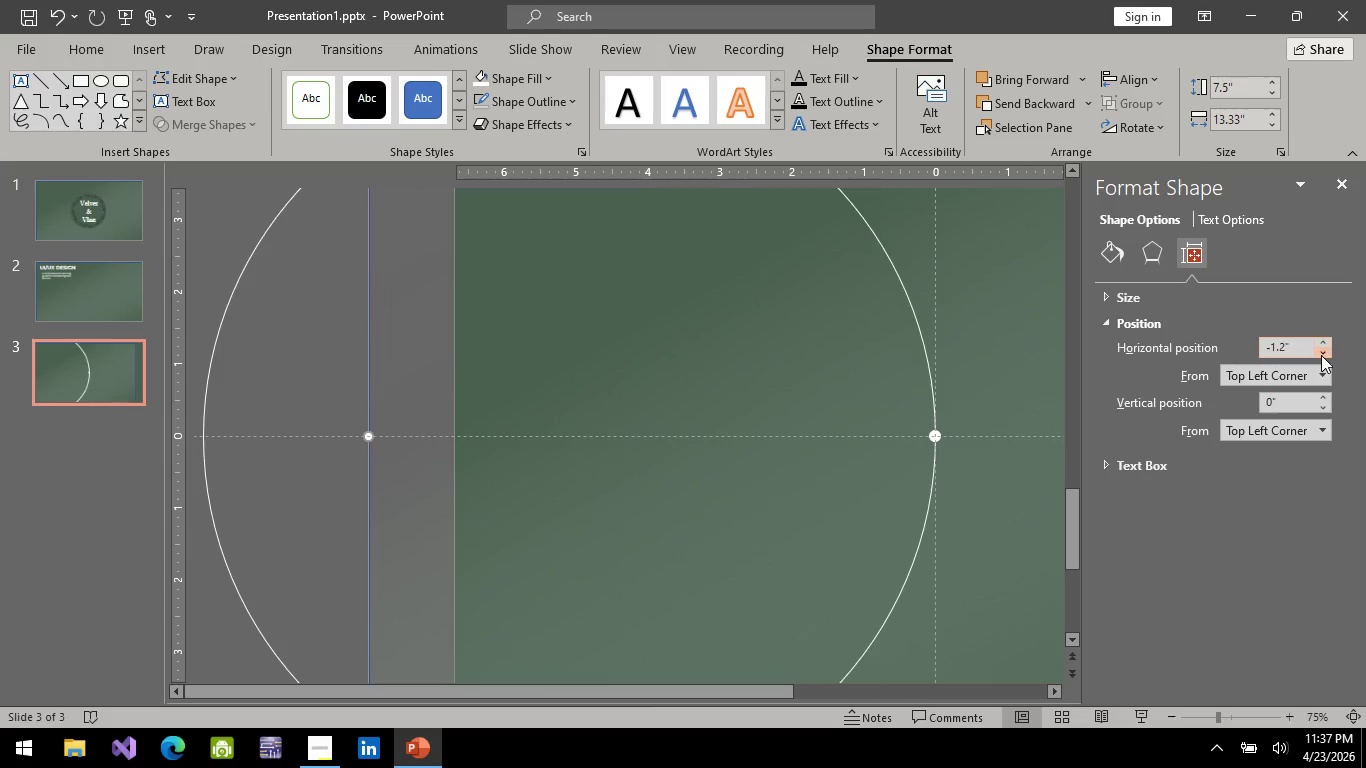 
triple_click([1321, 355])
 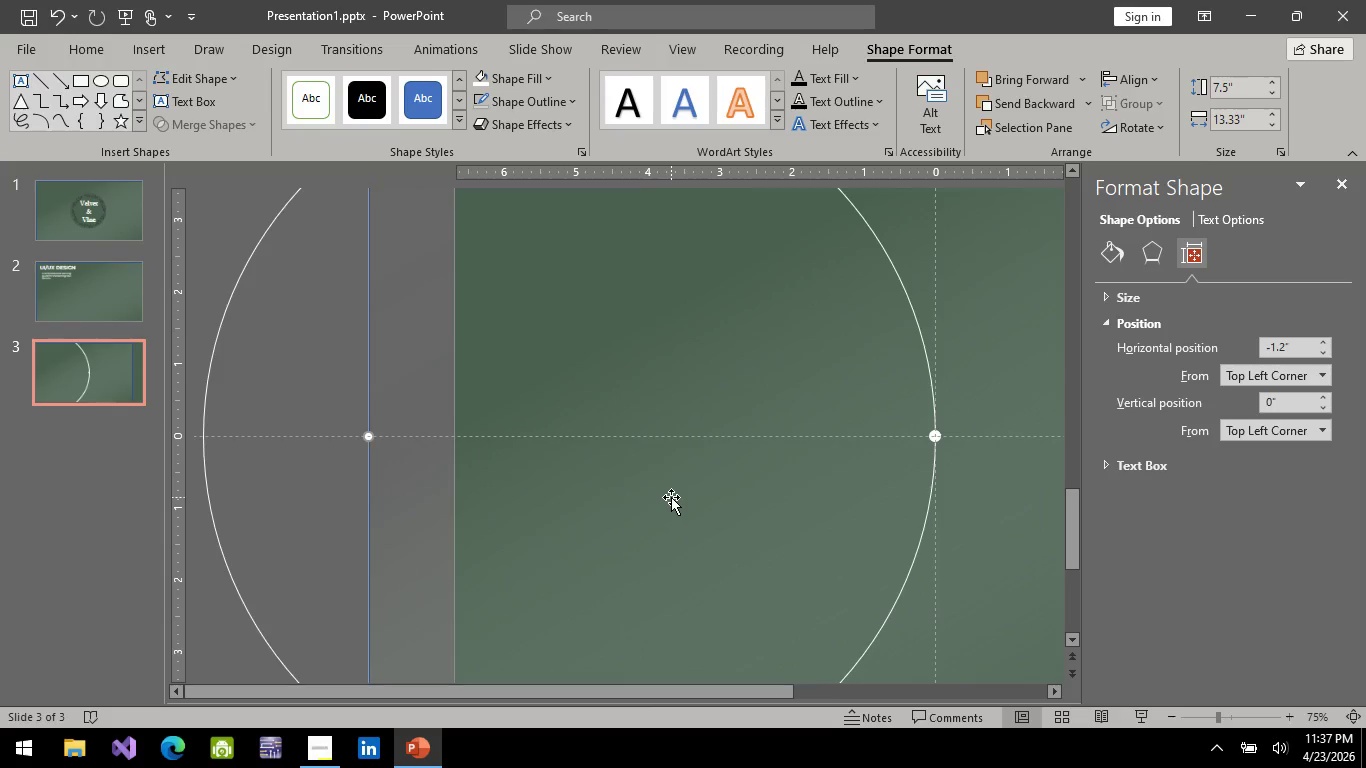 
hold_key(key=ControlLeft, duration=0.7)
scroll: coordinate [671, 497], scroll_direction: down, amount: 3.0
 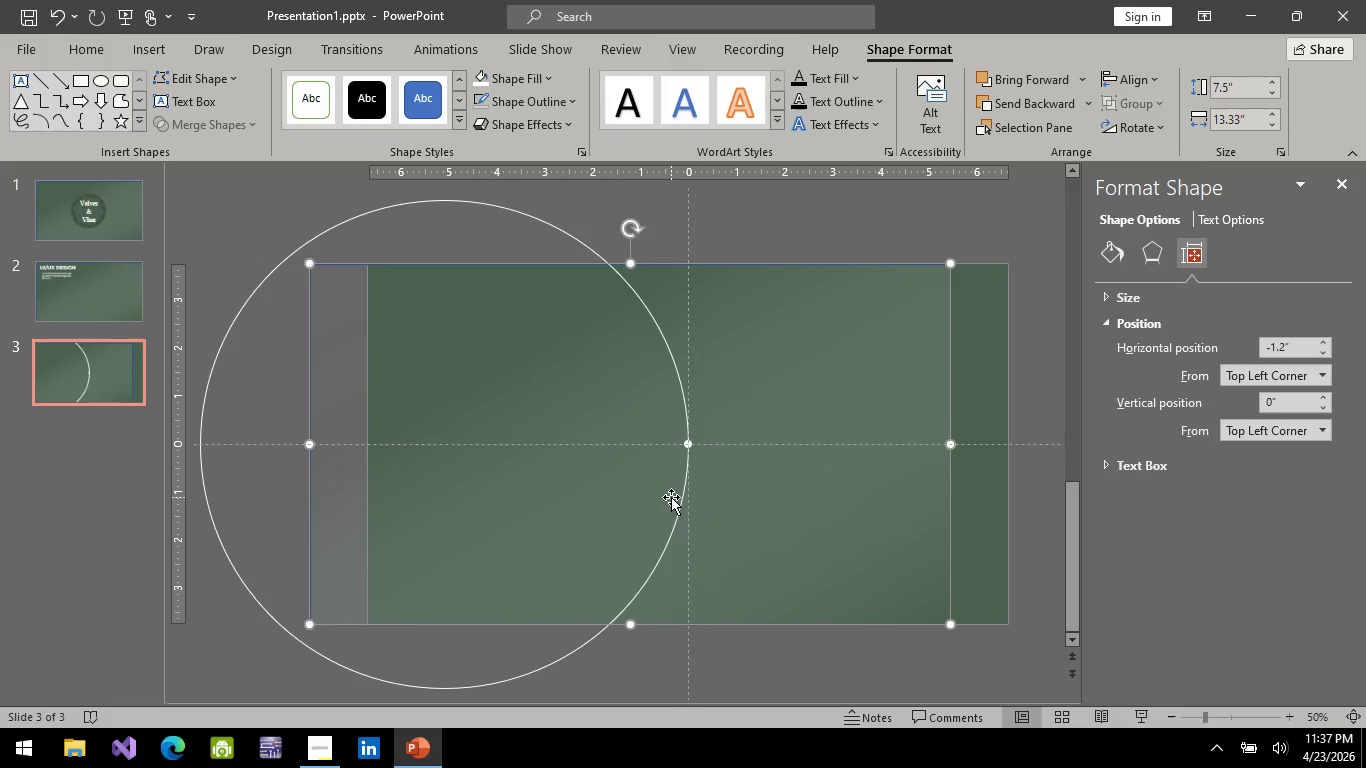 
key(Control+Z)
 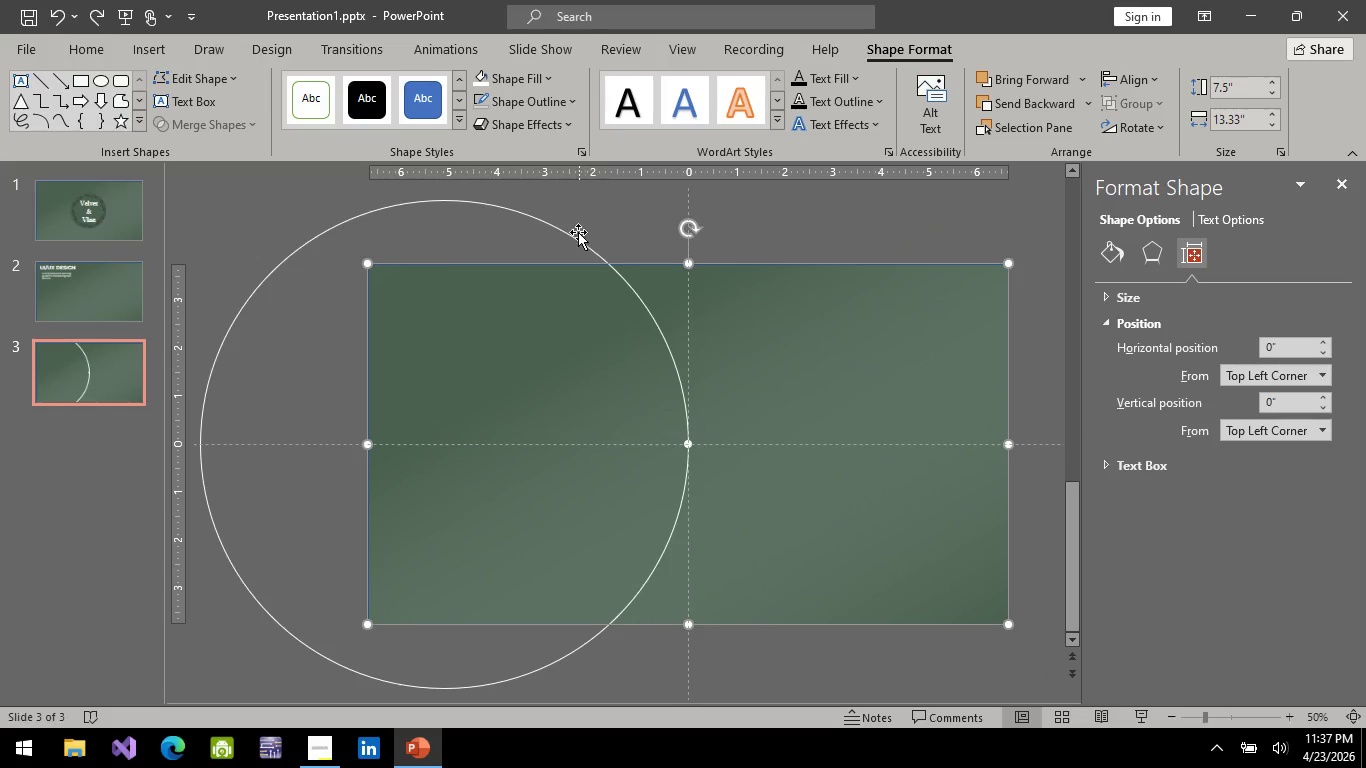 
left_click([575, 243])
 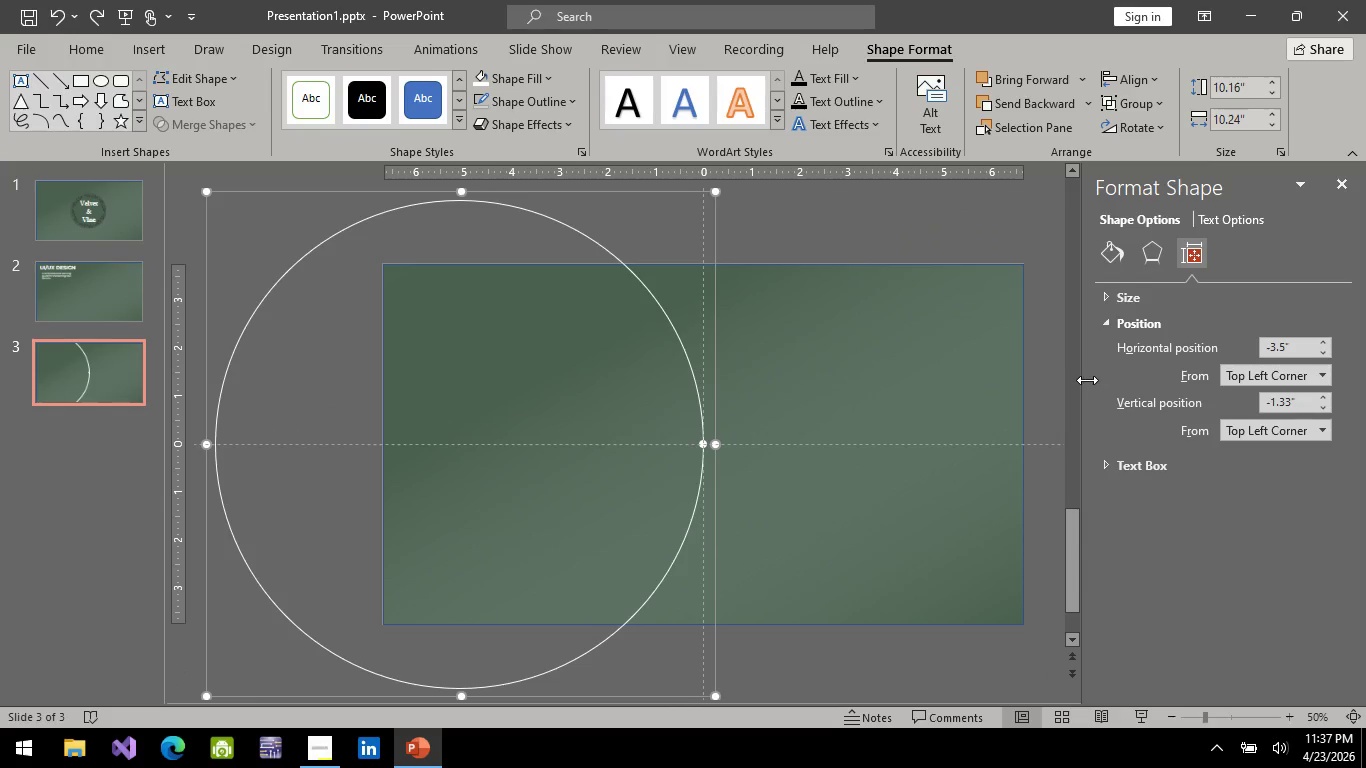 
left_click([1149, 255])
 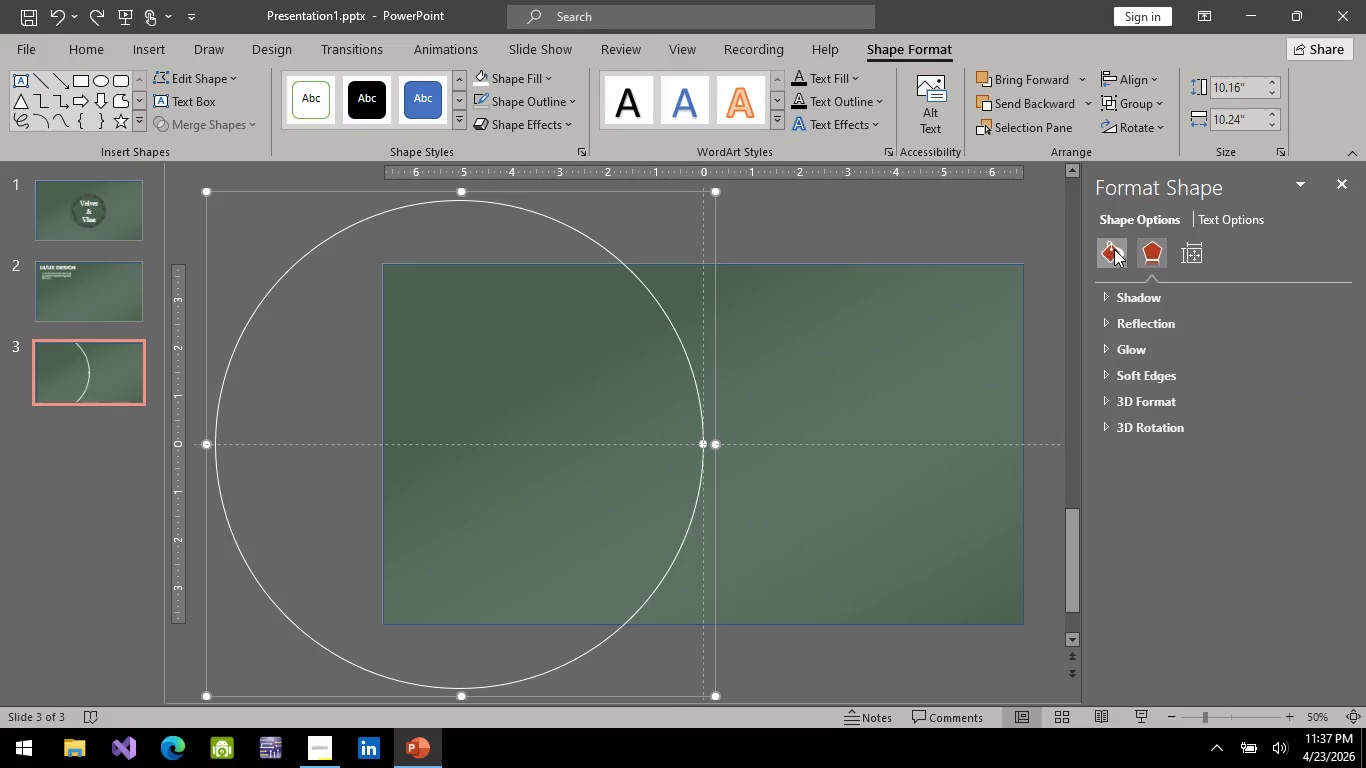 
left_click([1114, 249])
 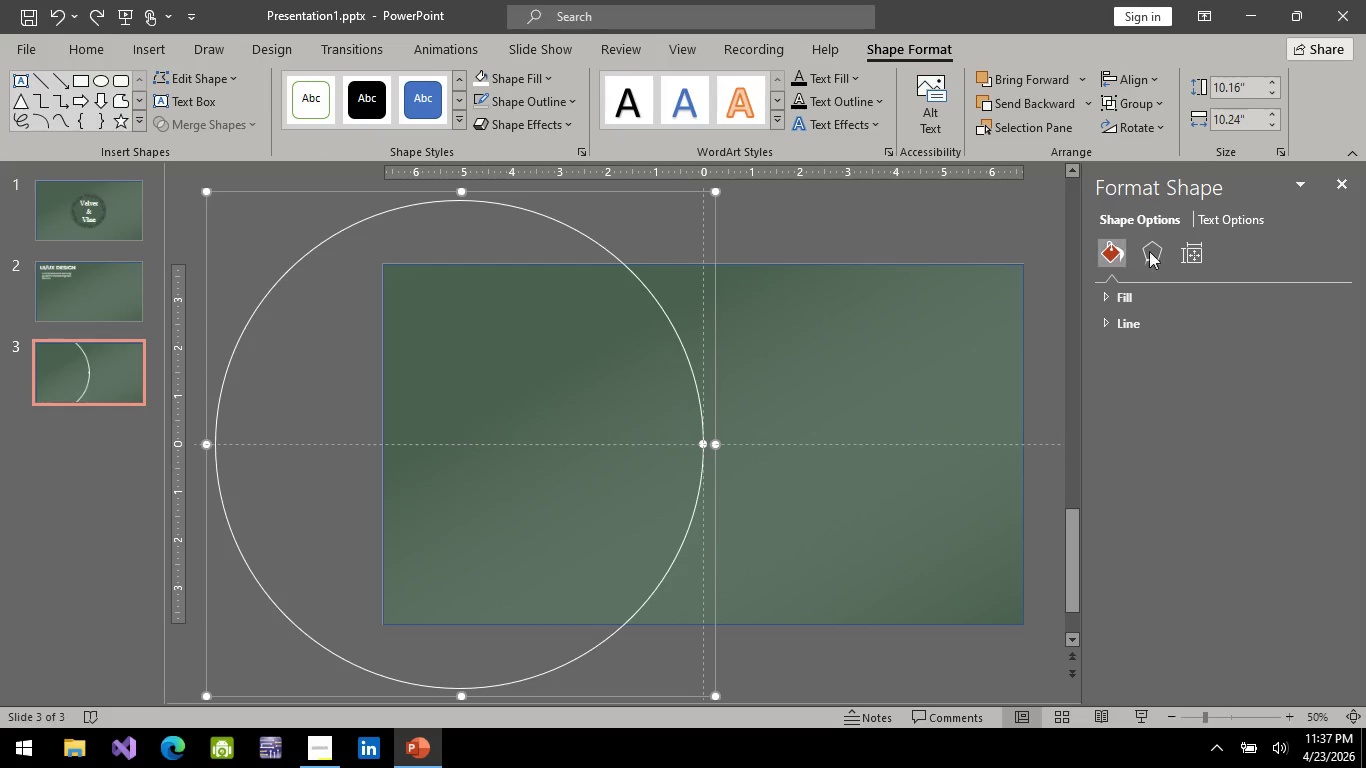 
left_click([1140, 259])
 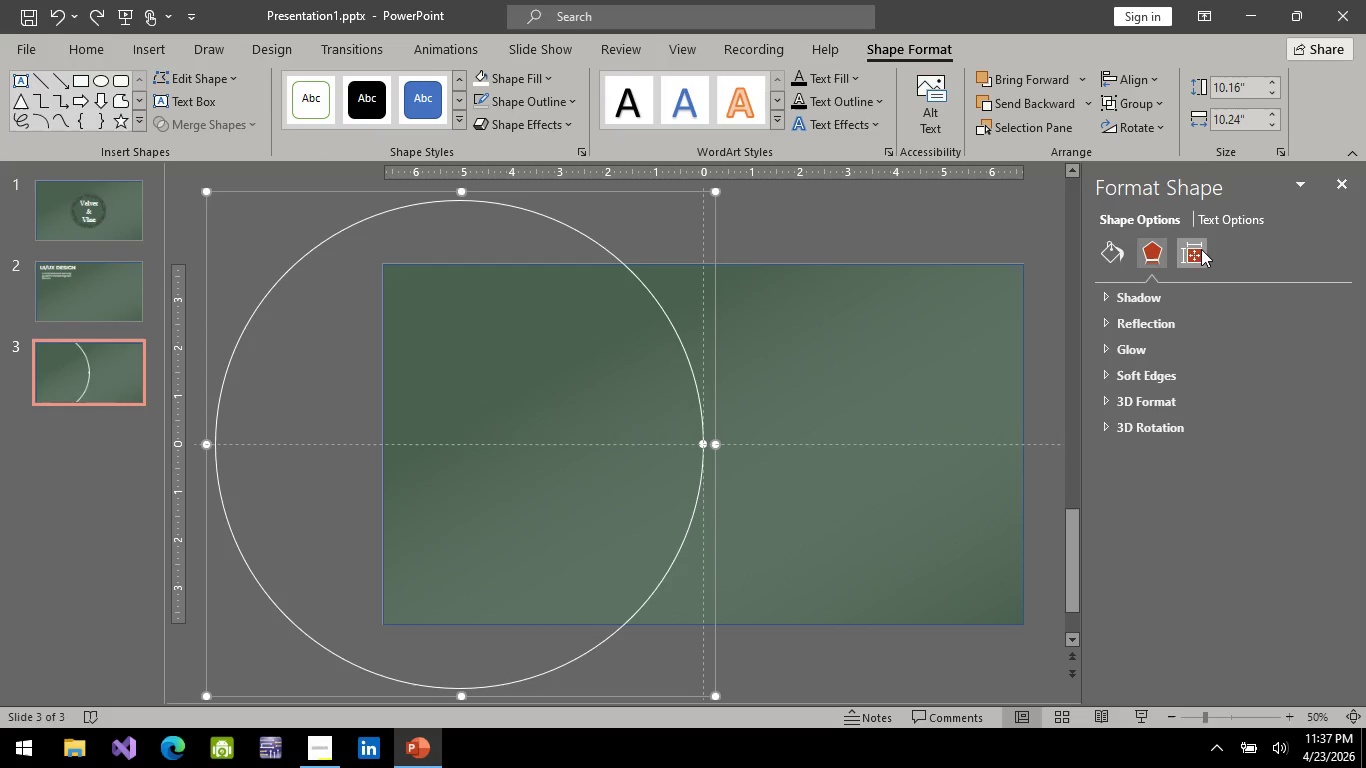 
left_click([1201, 249])
 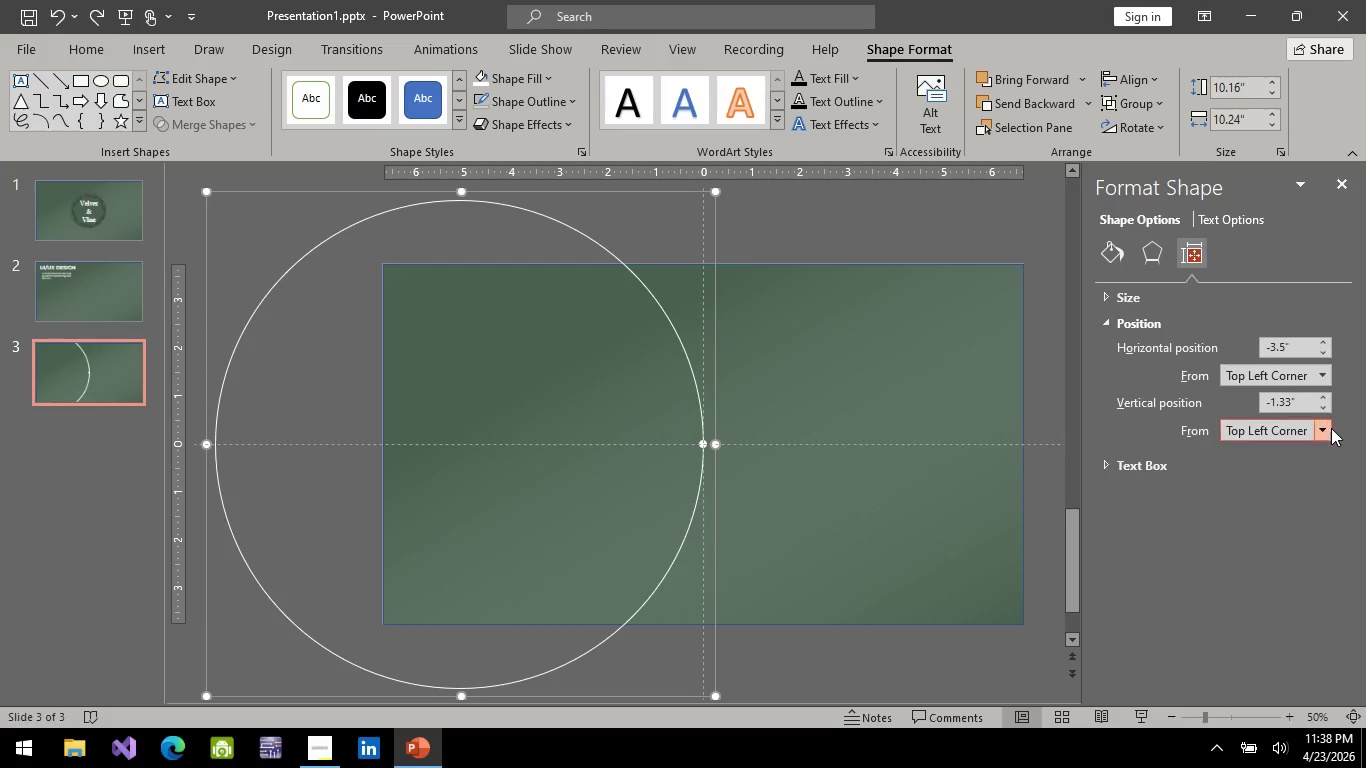 
double_click([1331, 428])
 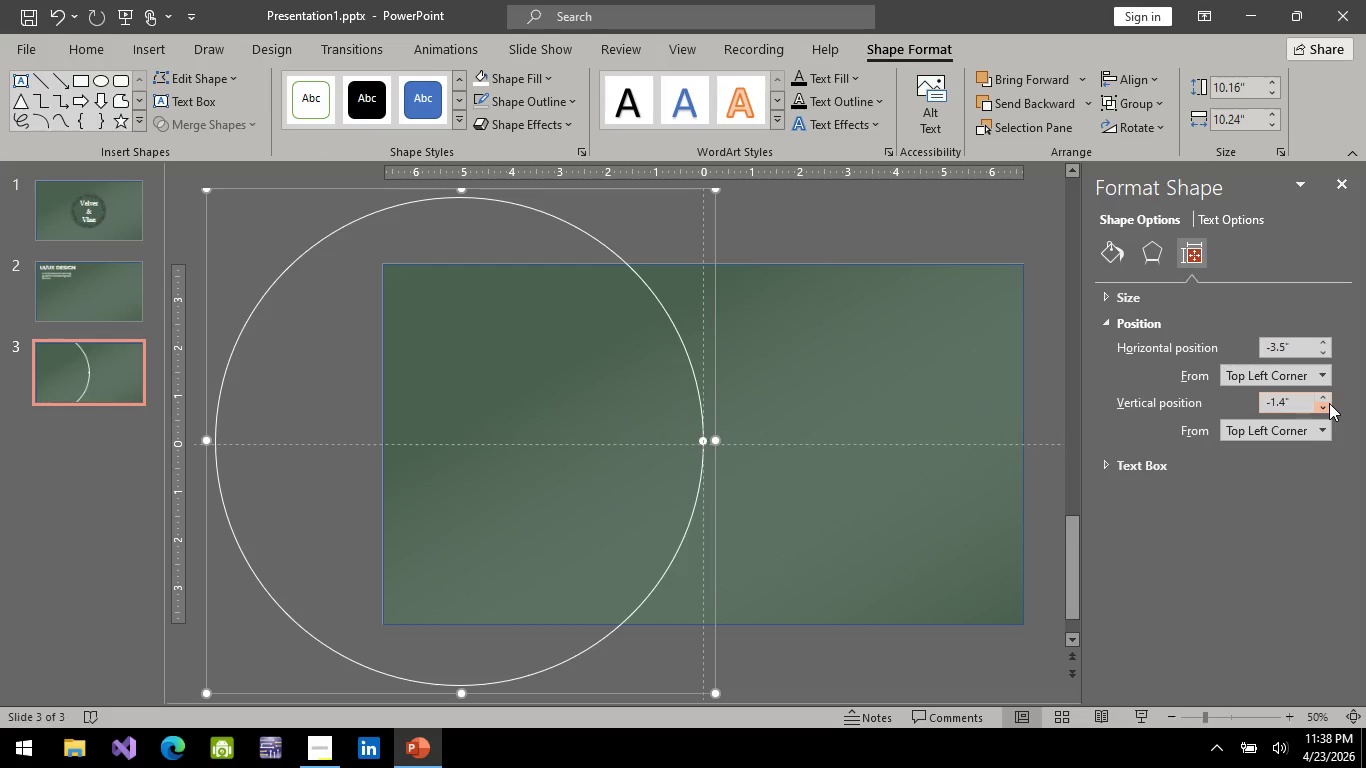 
double_click([1329, 403])
 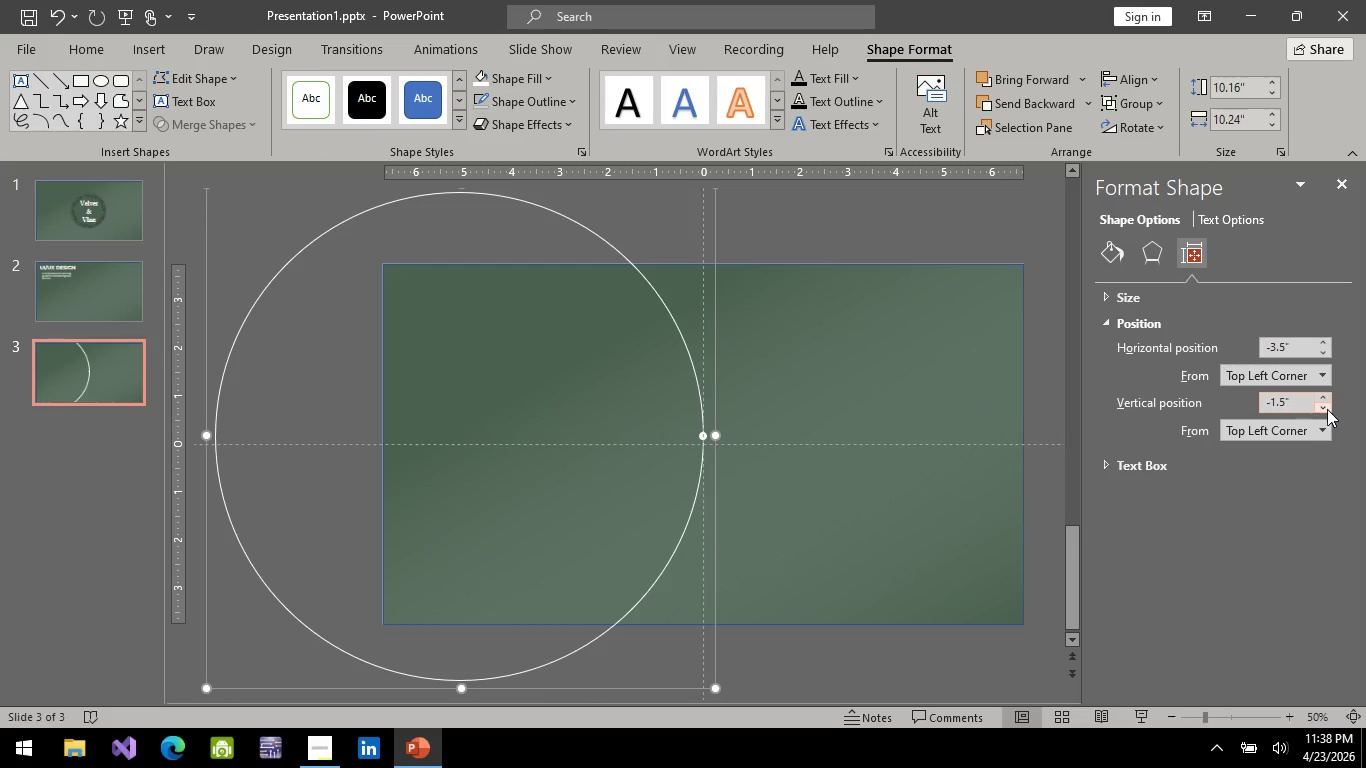 
key(Control+Z)
 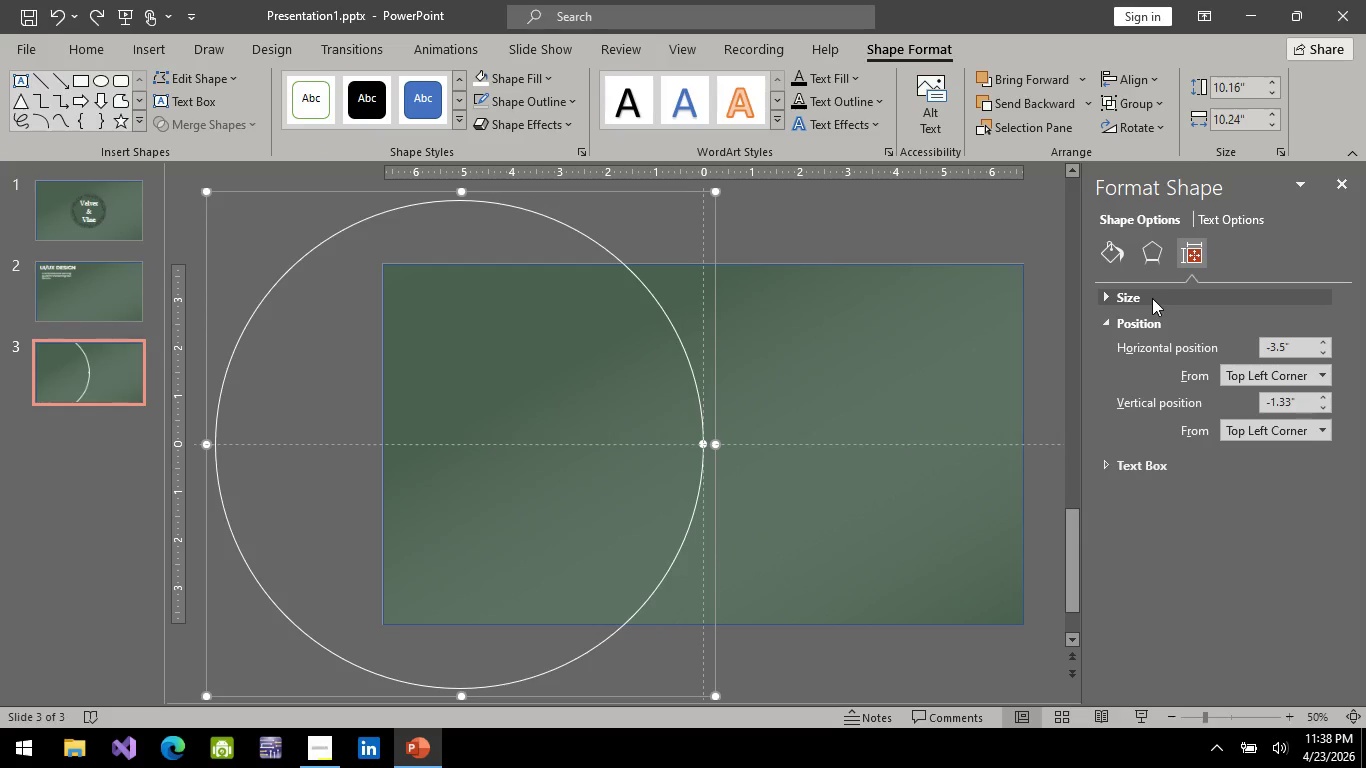 
left_click([1115, 291])
 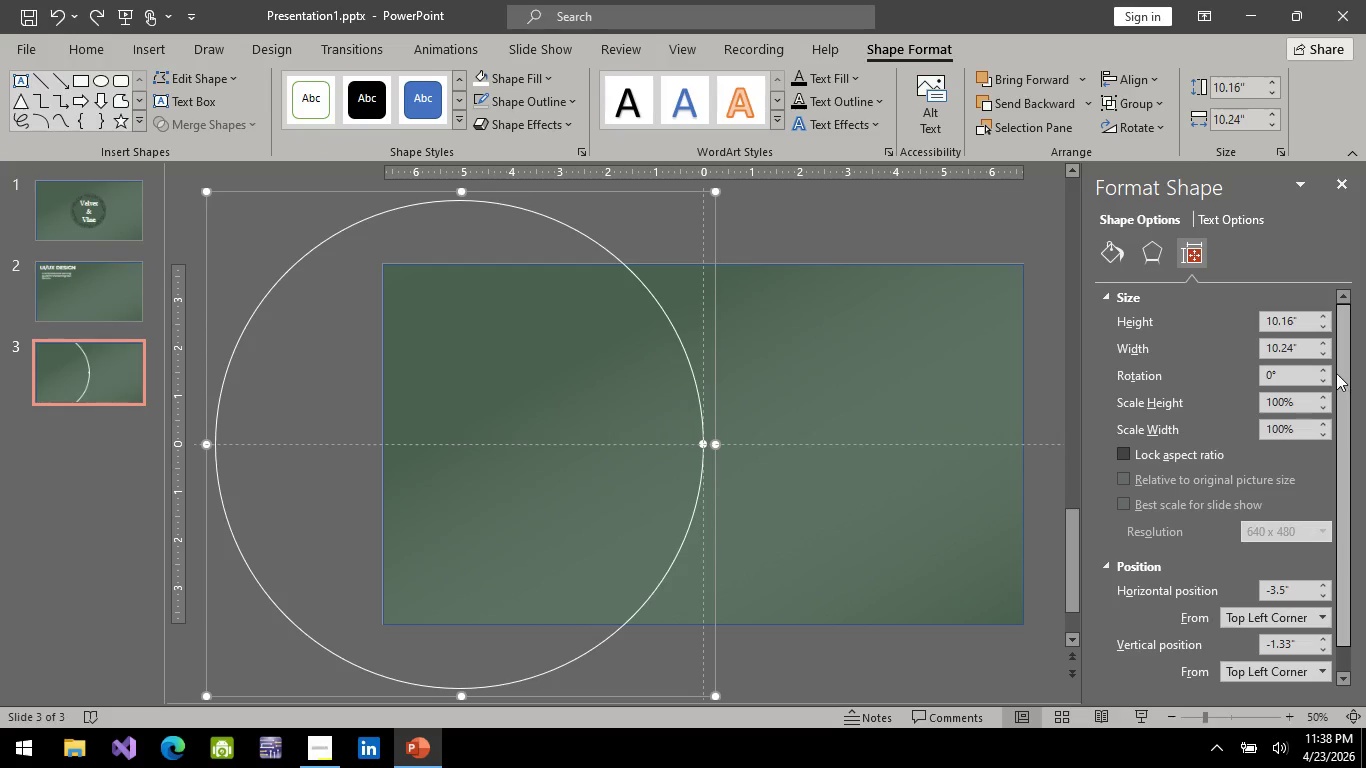 
left_click([1328, 377])
 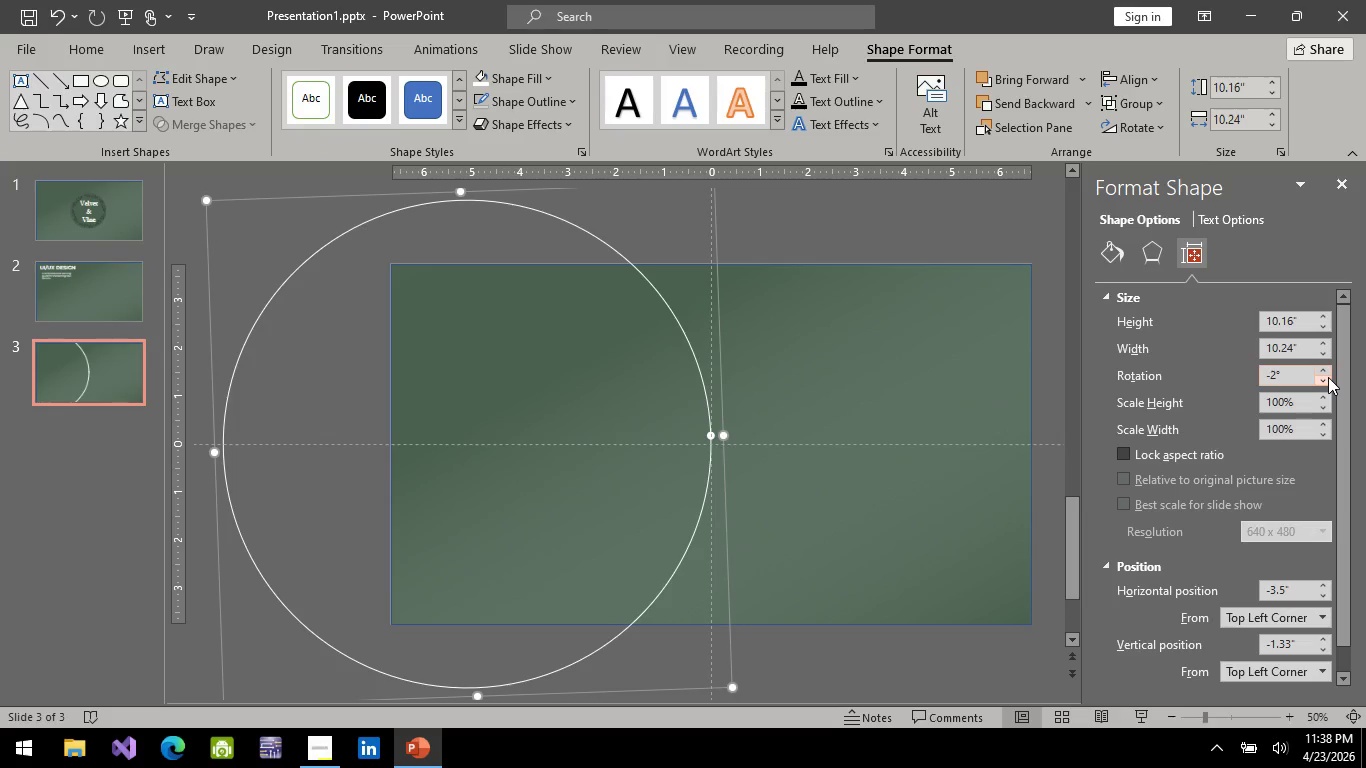 
double_click([1328, 377])
 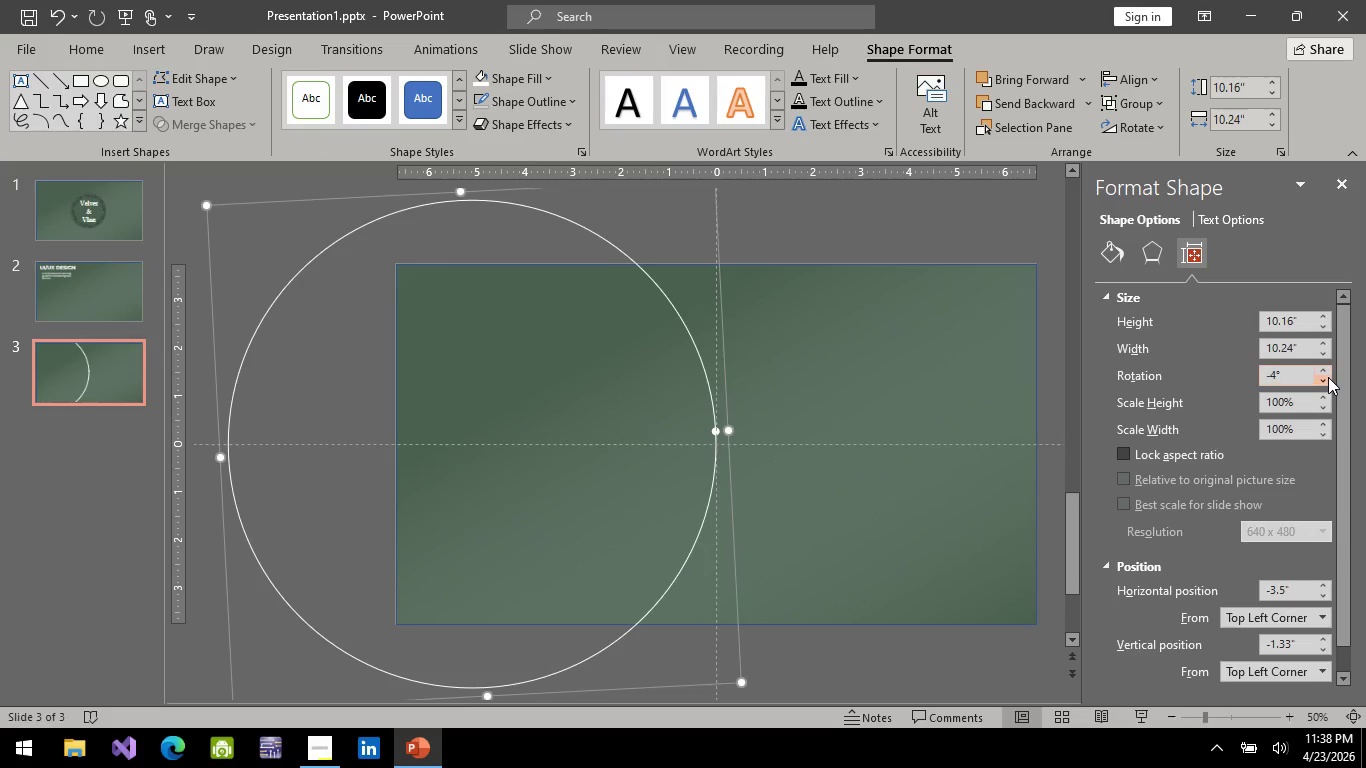 
triple_click([1328, 377])
 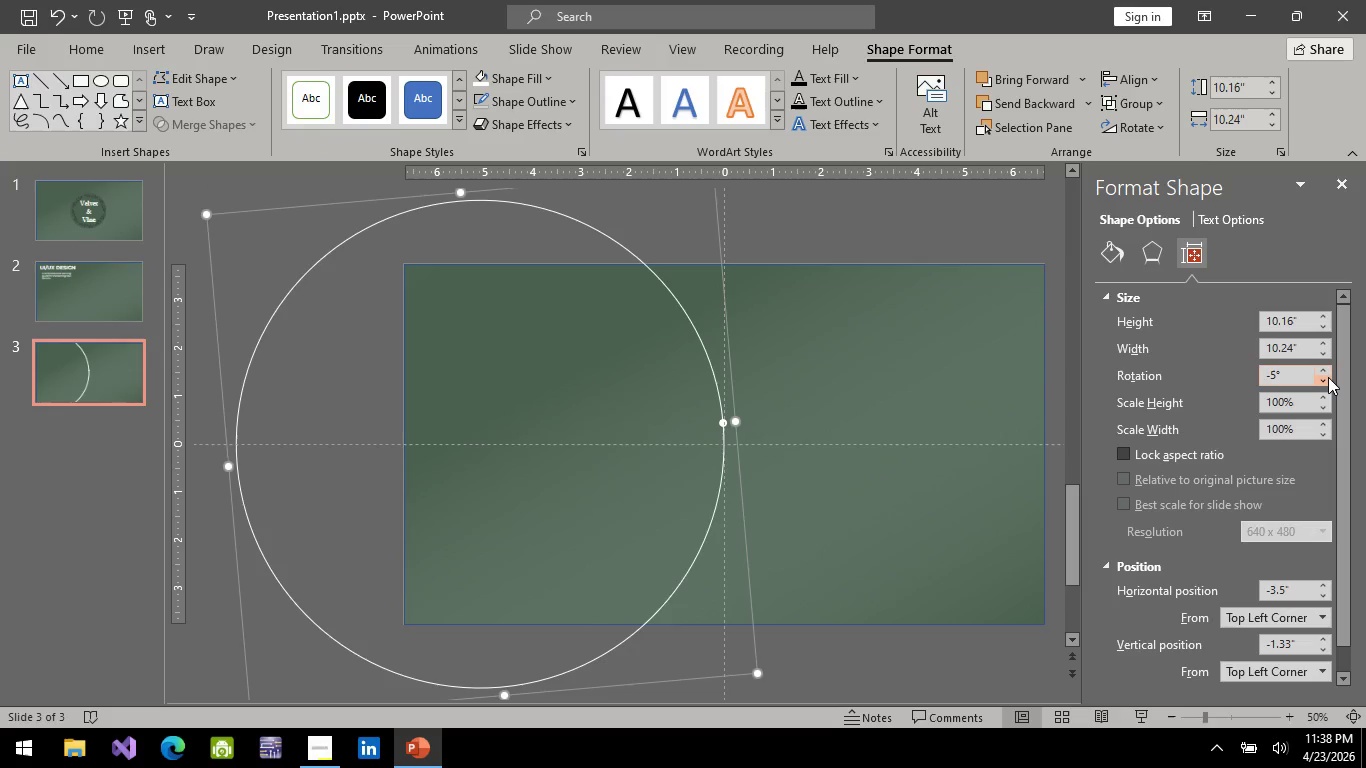 
triple_click([1328, 377])
 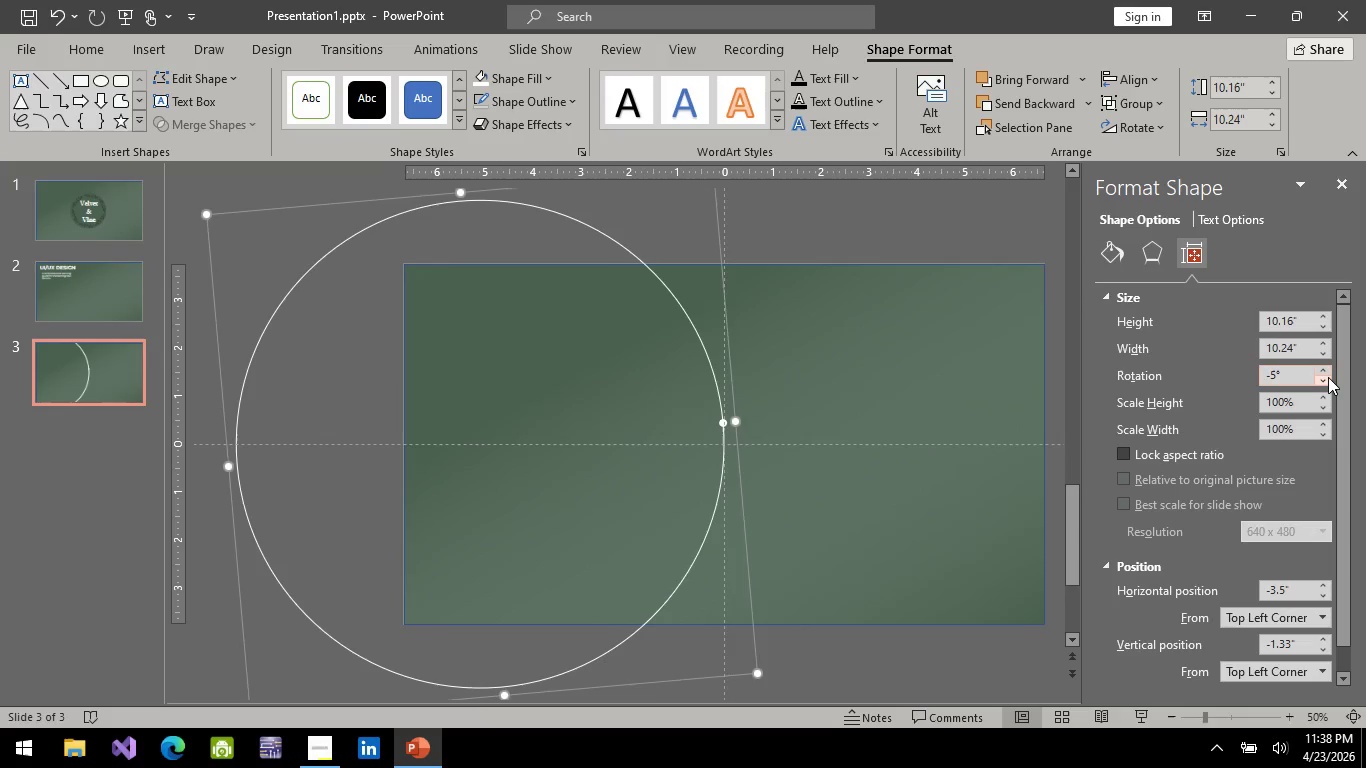 
triple_click([1328, 377])
 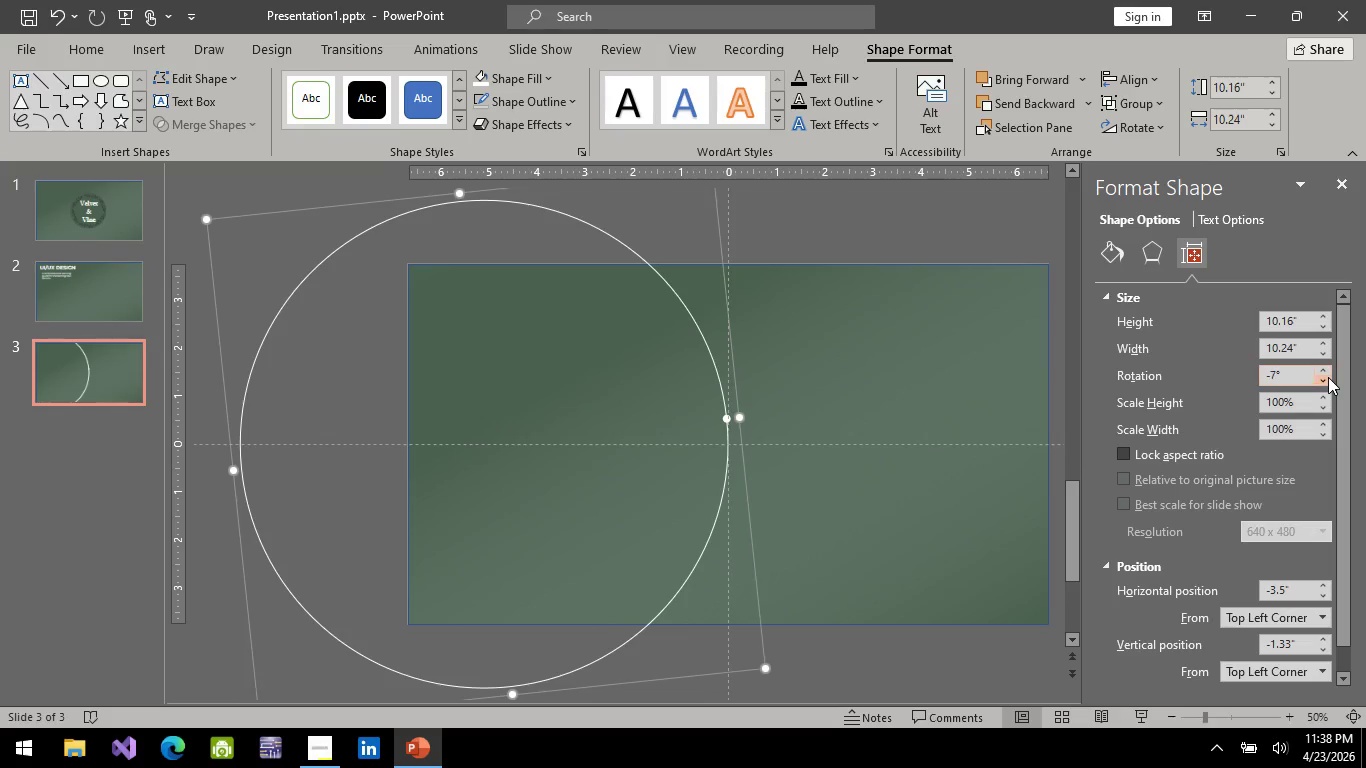 
triple_click([1328, 377])
 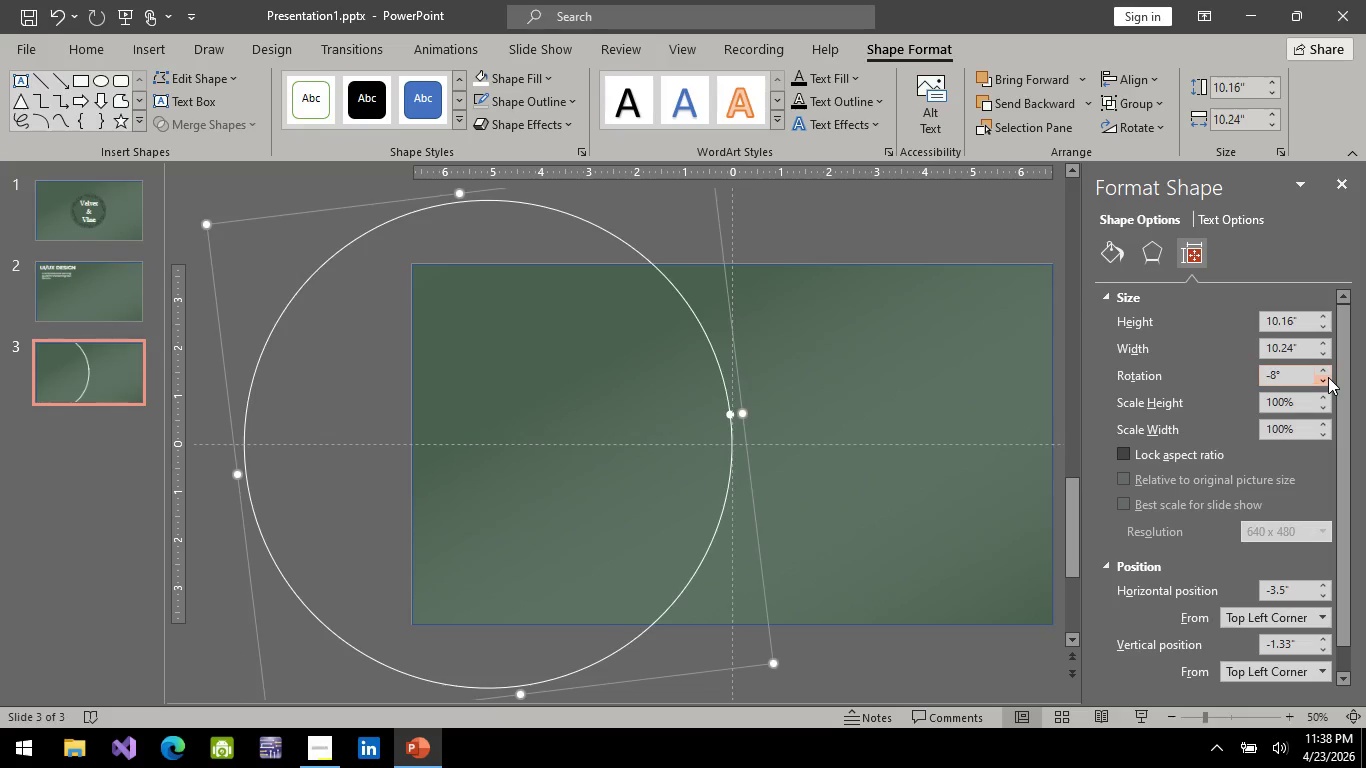 
triple_click([1328, 377])
 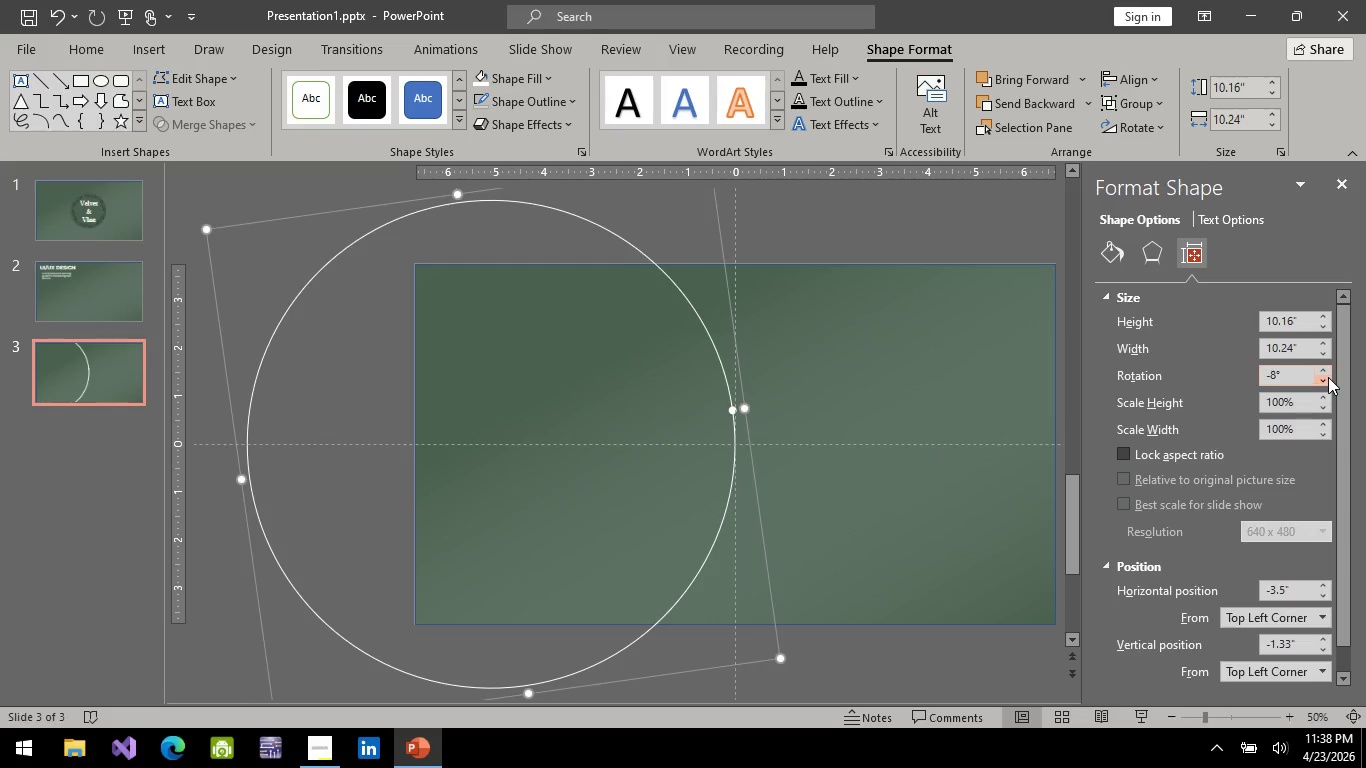 
triple_click([1328, 377])
 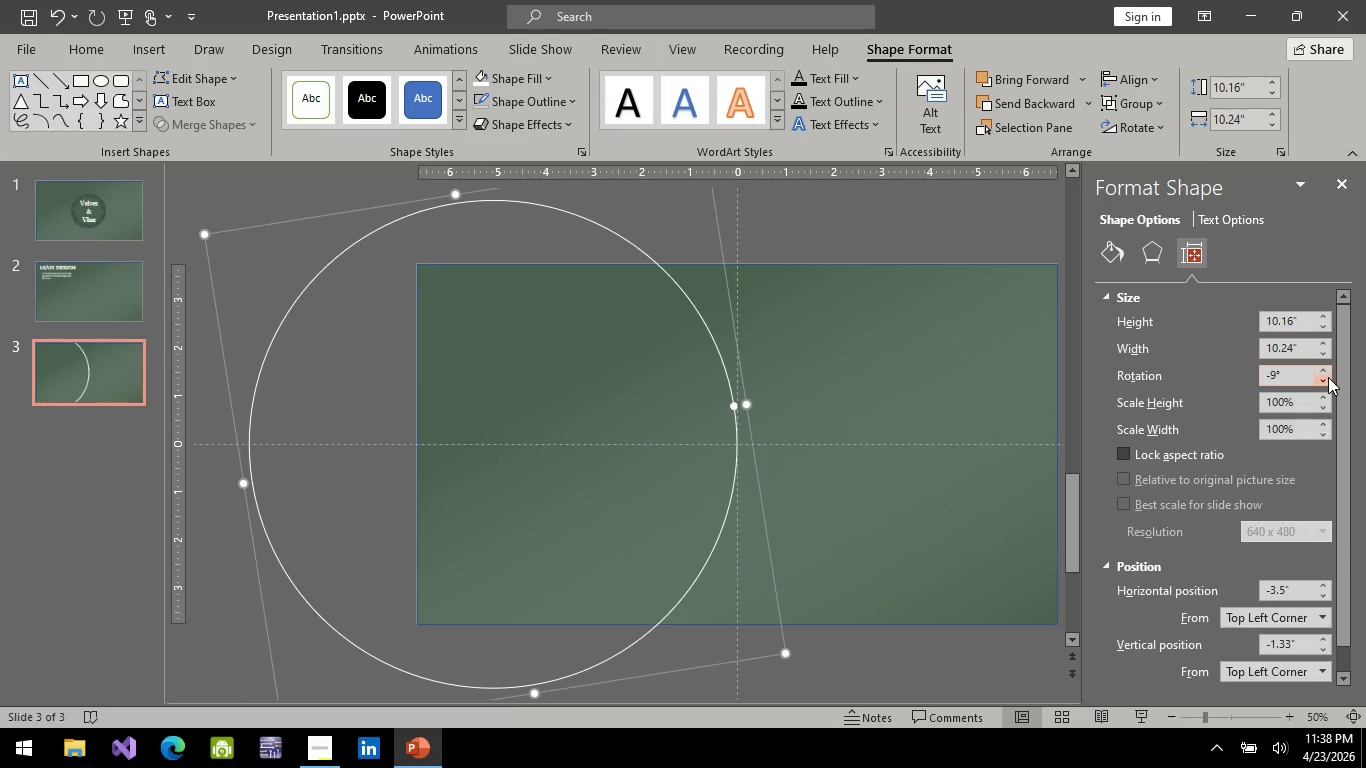 
triple_click([1328, 377])
 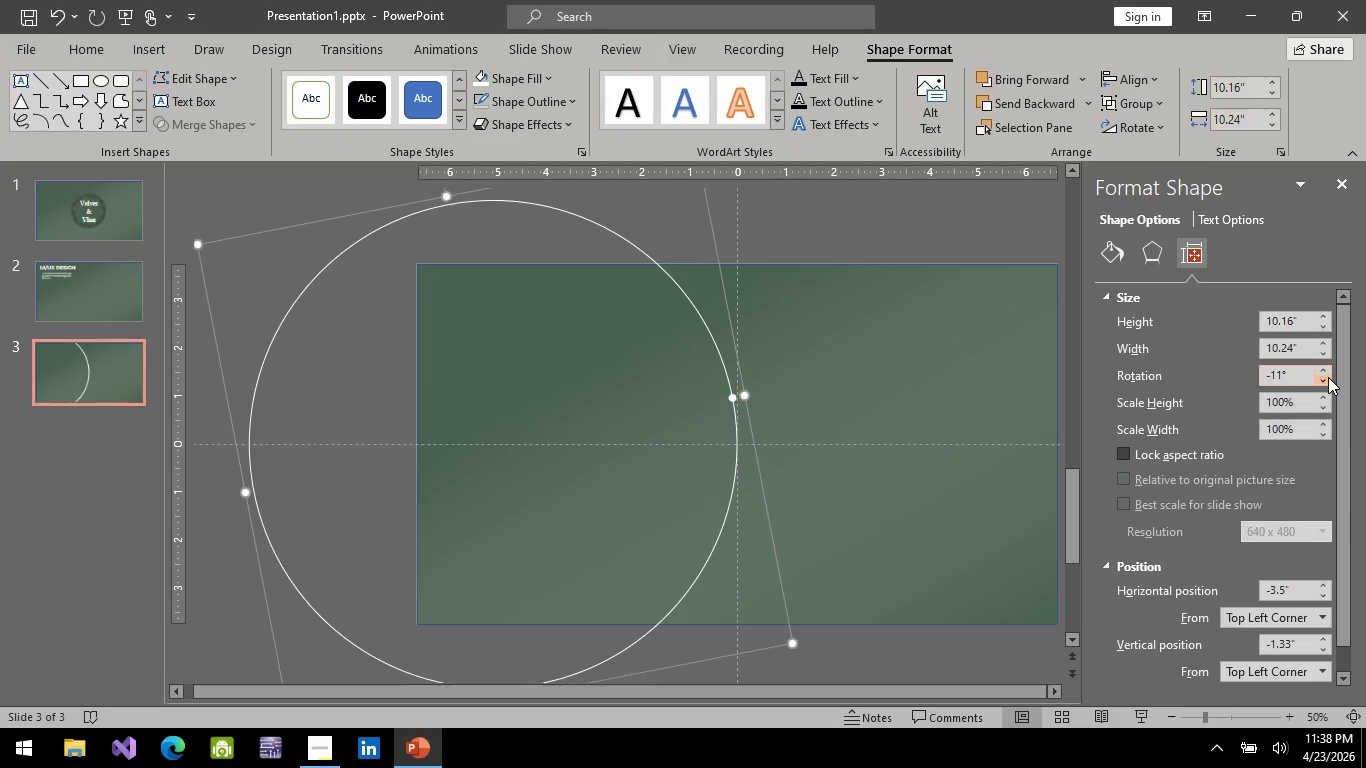 
triple_click([1328, 377])
 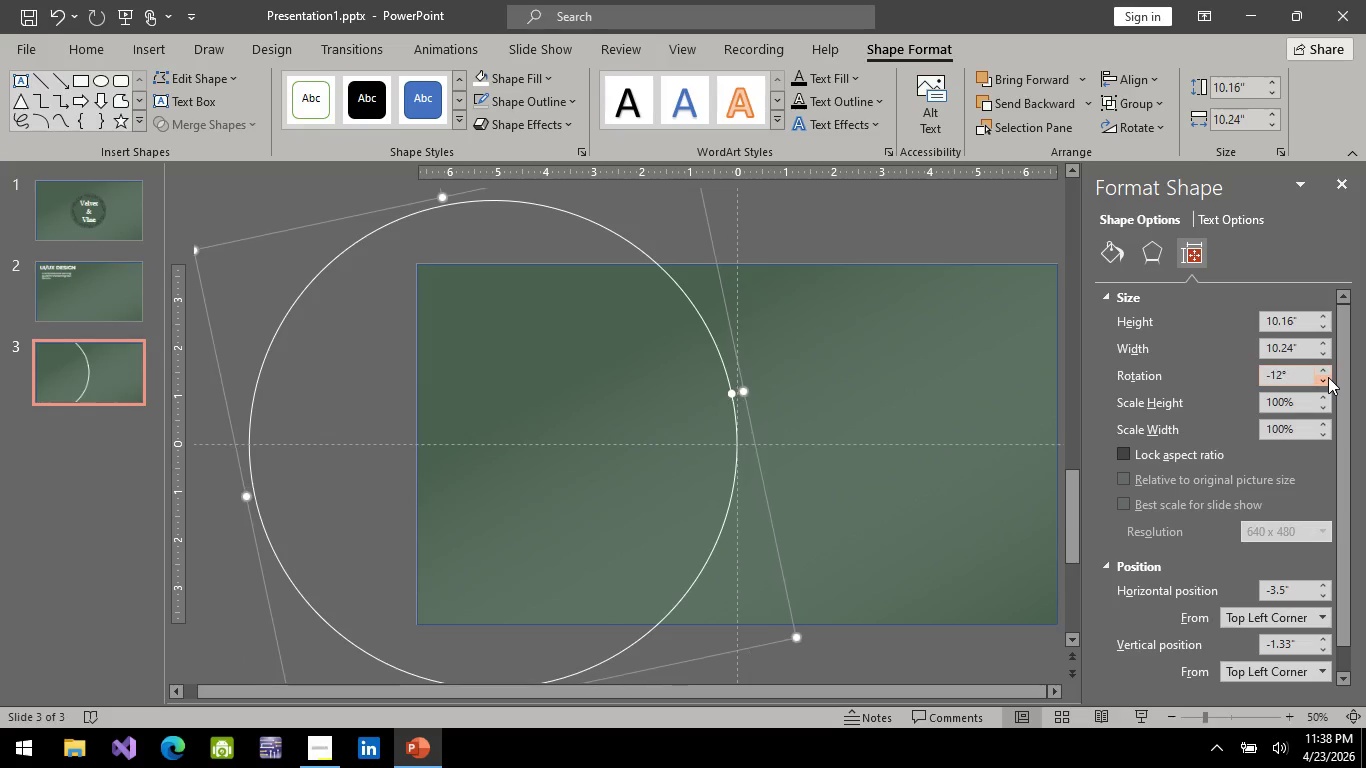 
triple_click([1328, 377])
 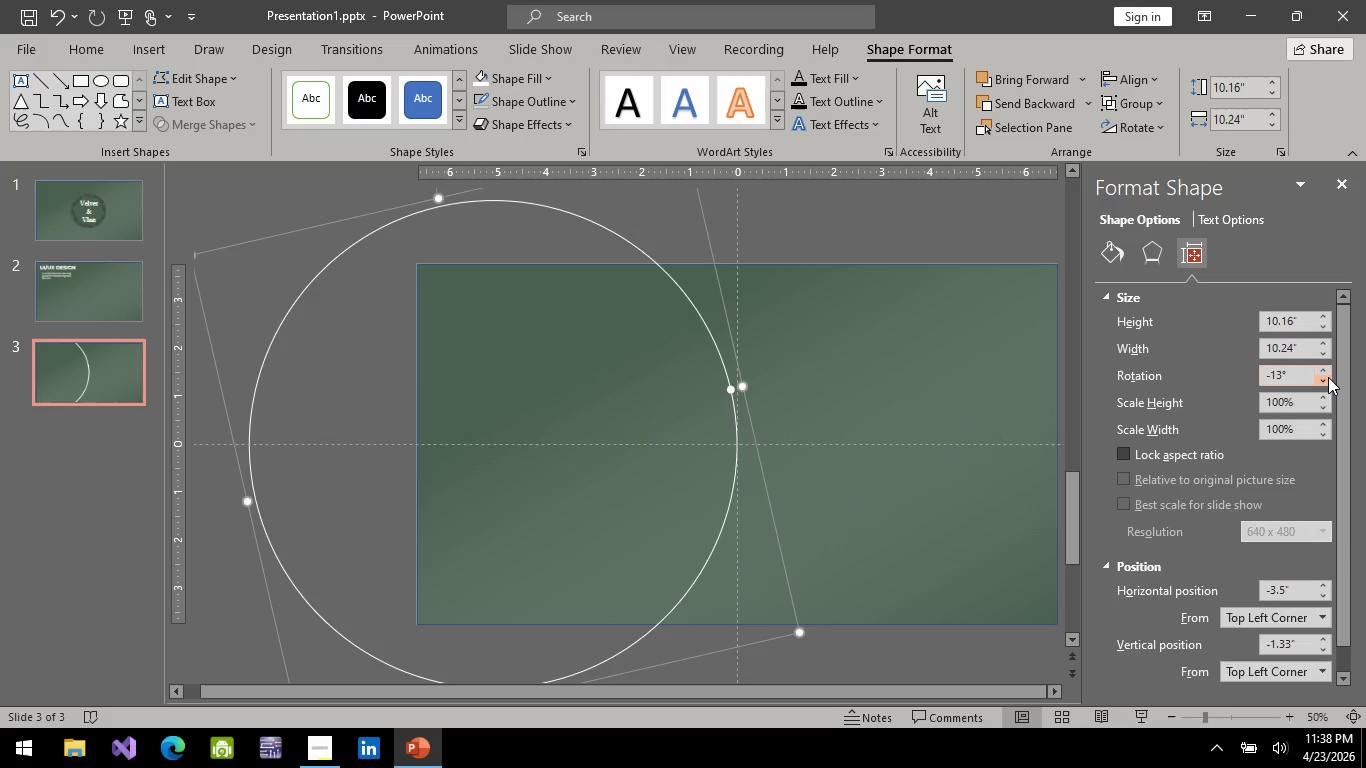 
triple_click([1328, 377])
 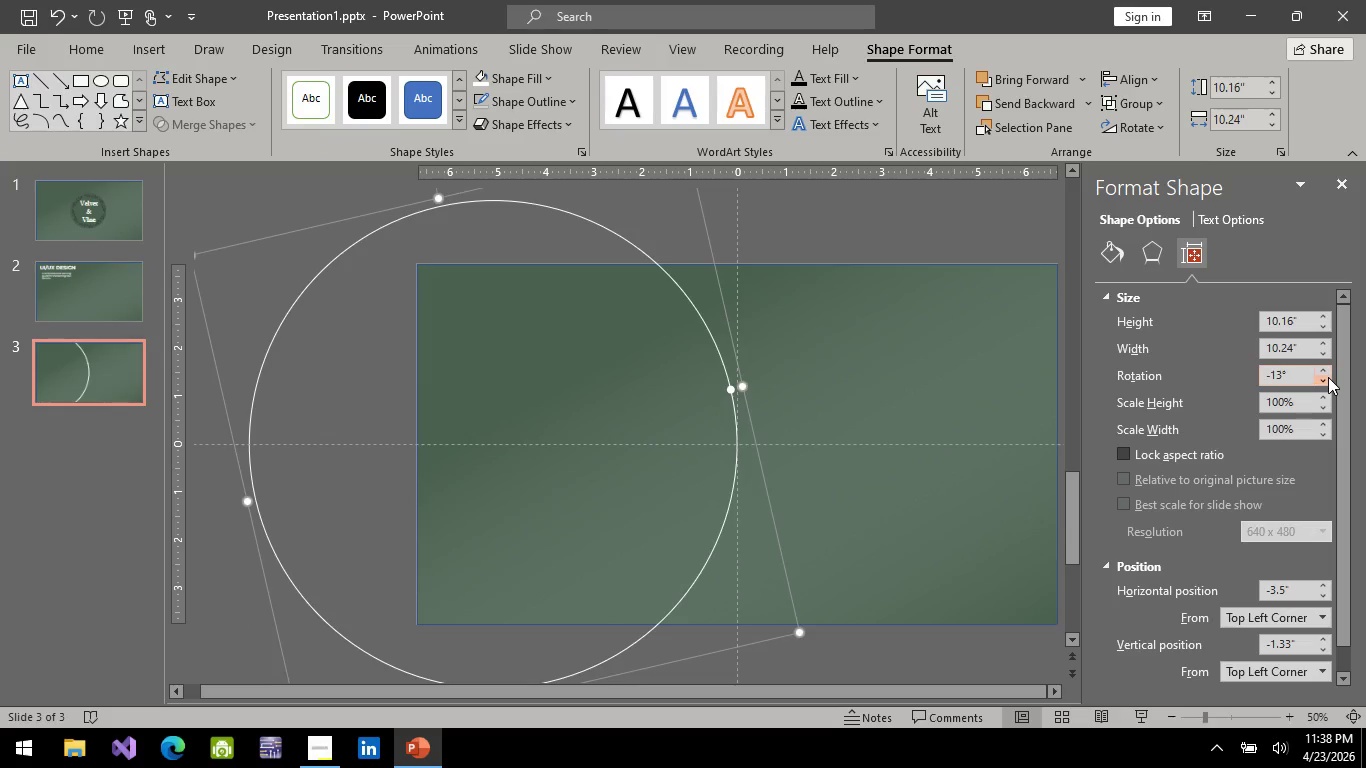 
left_click([1328, 377])
 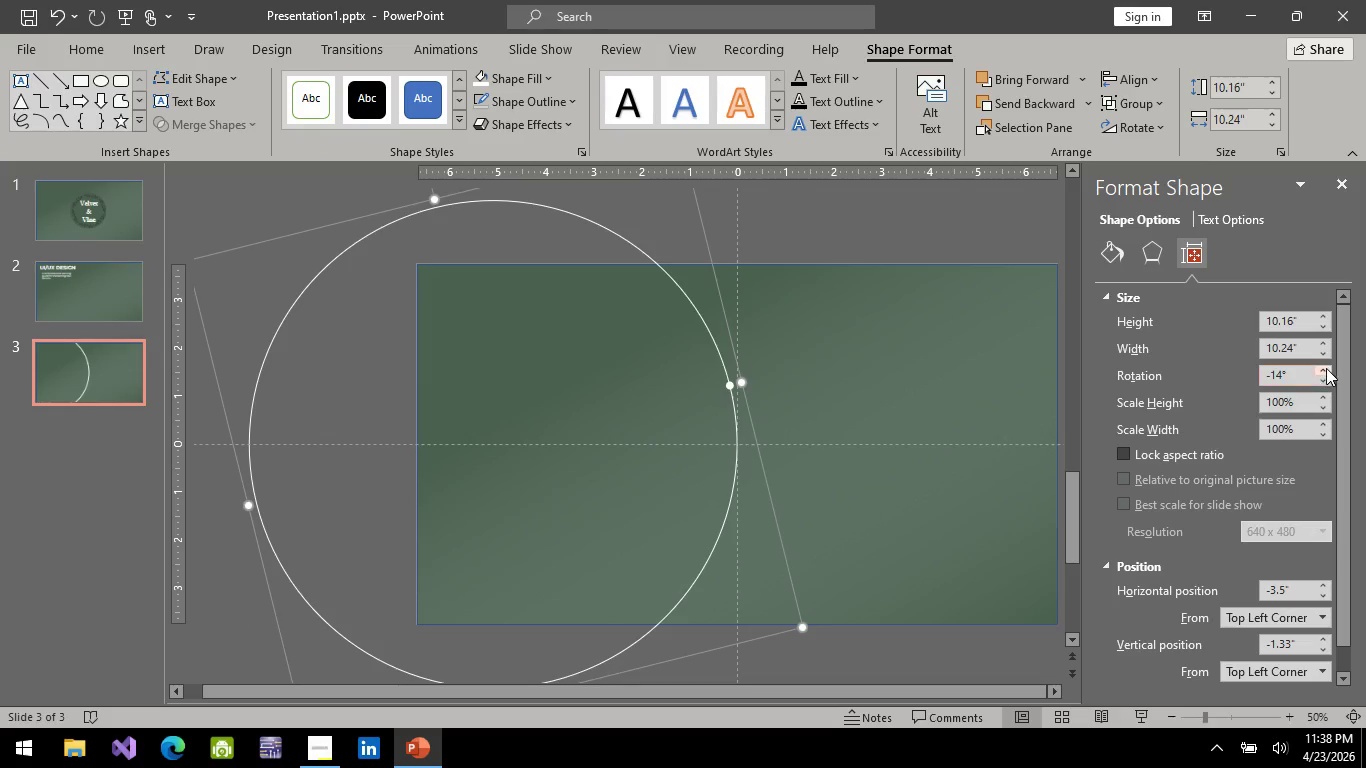 
double_click([1326, 368])
 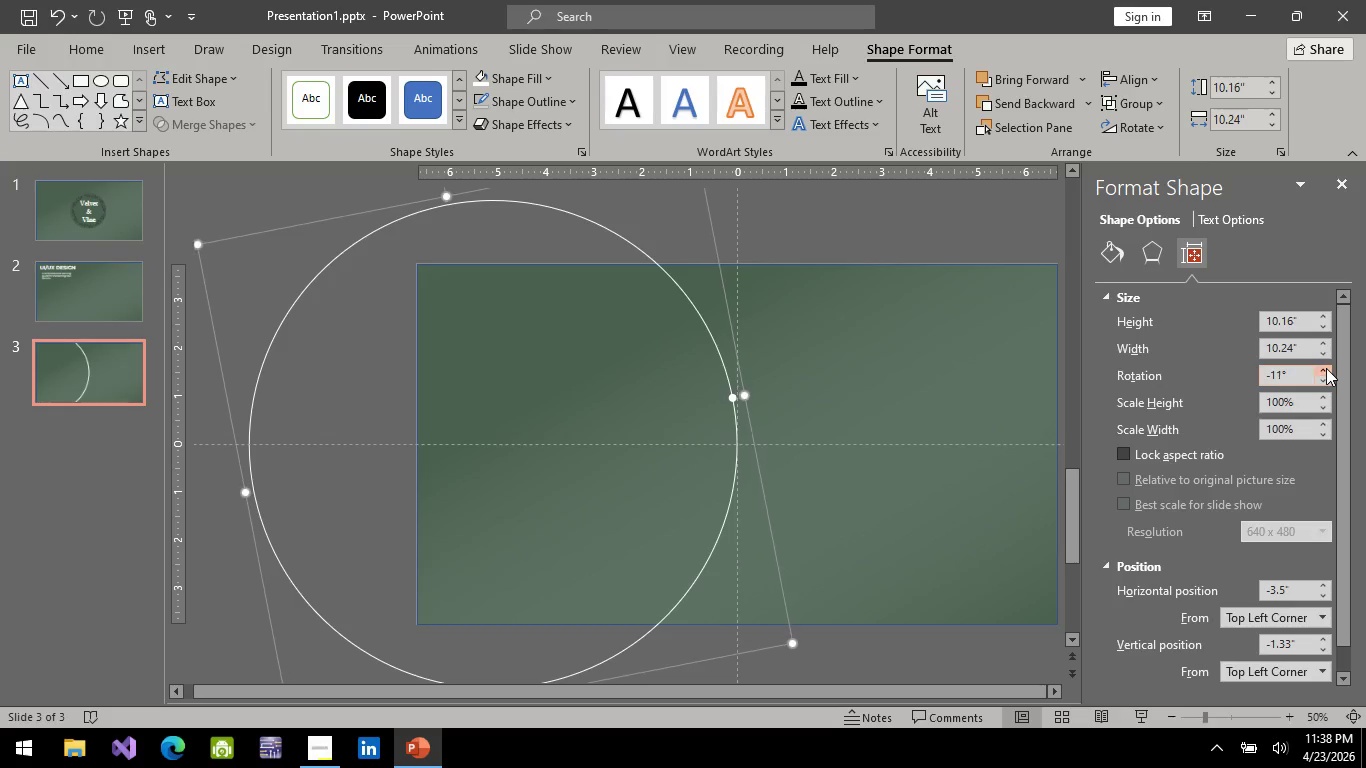 
triple_click([1326, 368])
 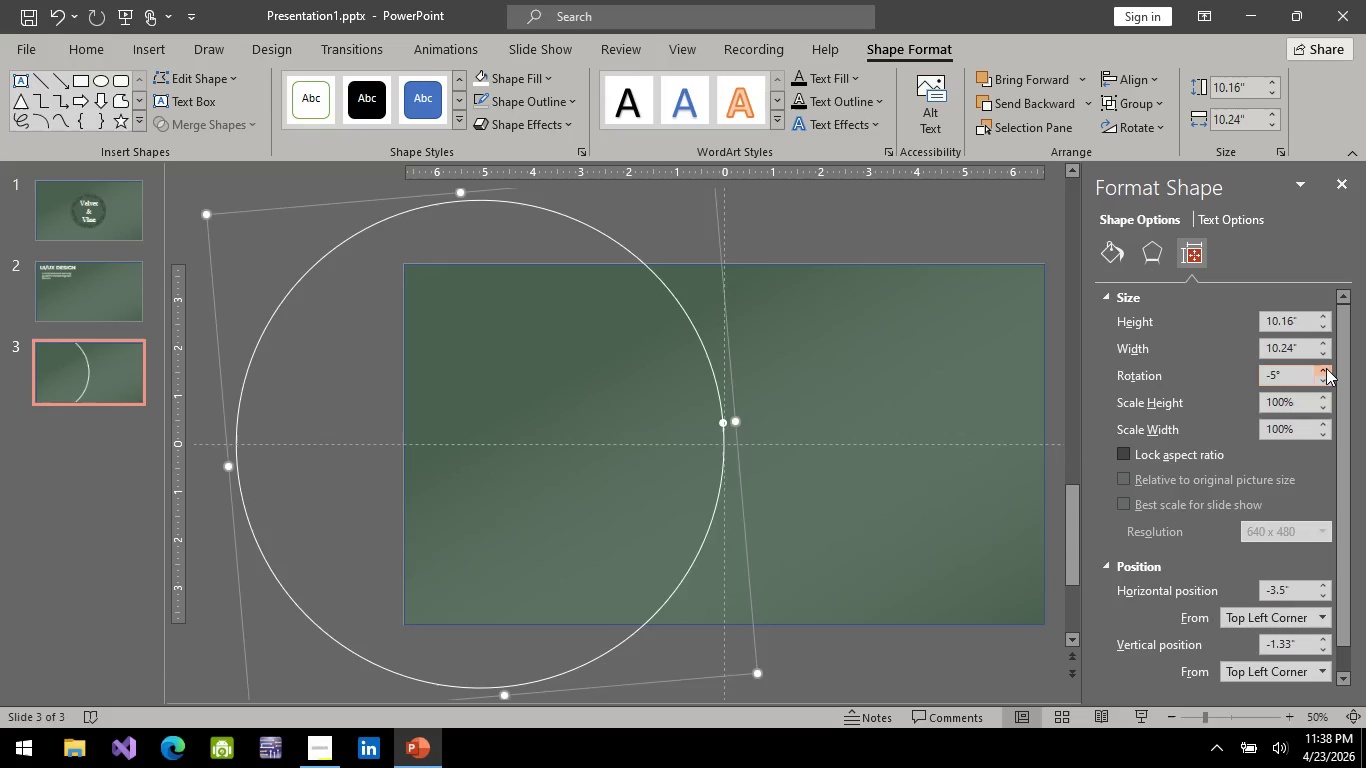 
triple_click([1326, 368])
 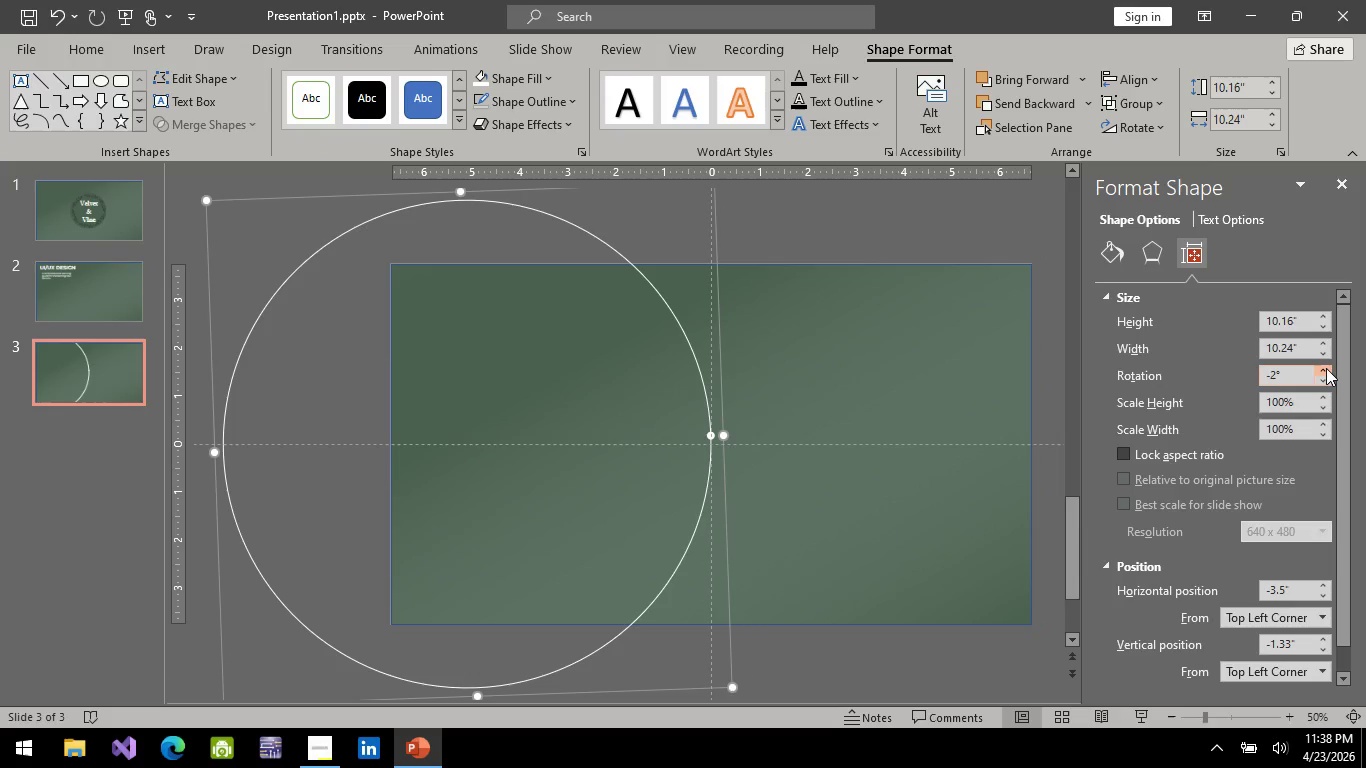 
left_click([1326, 368])
 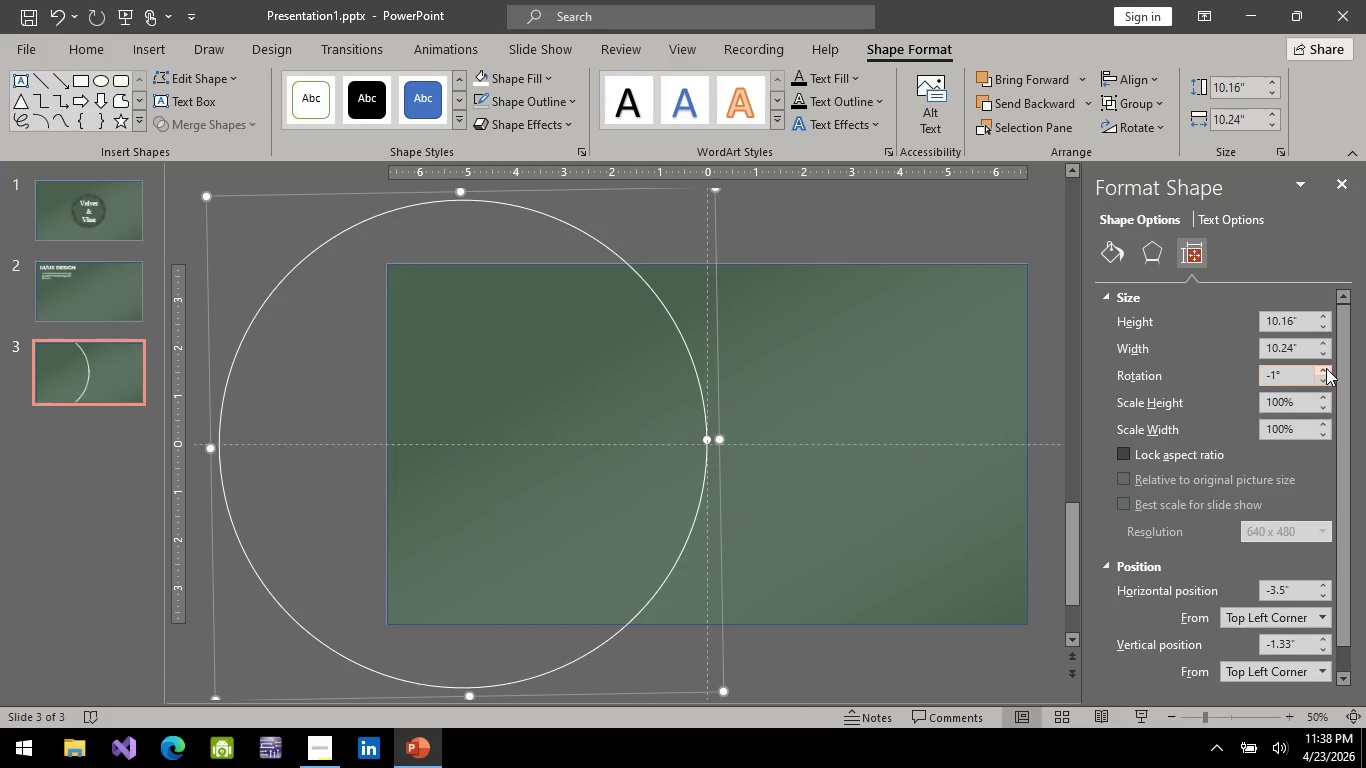 
double_click([1326, 368])
 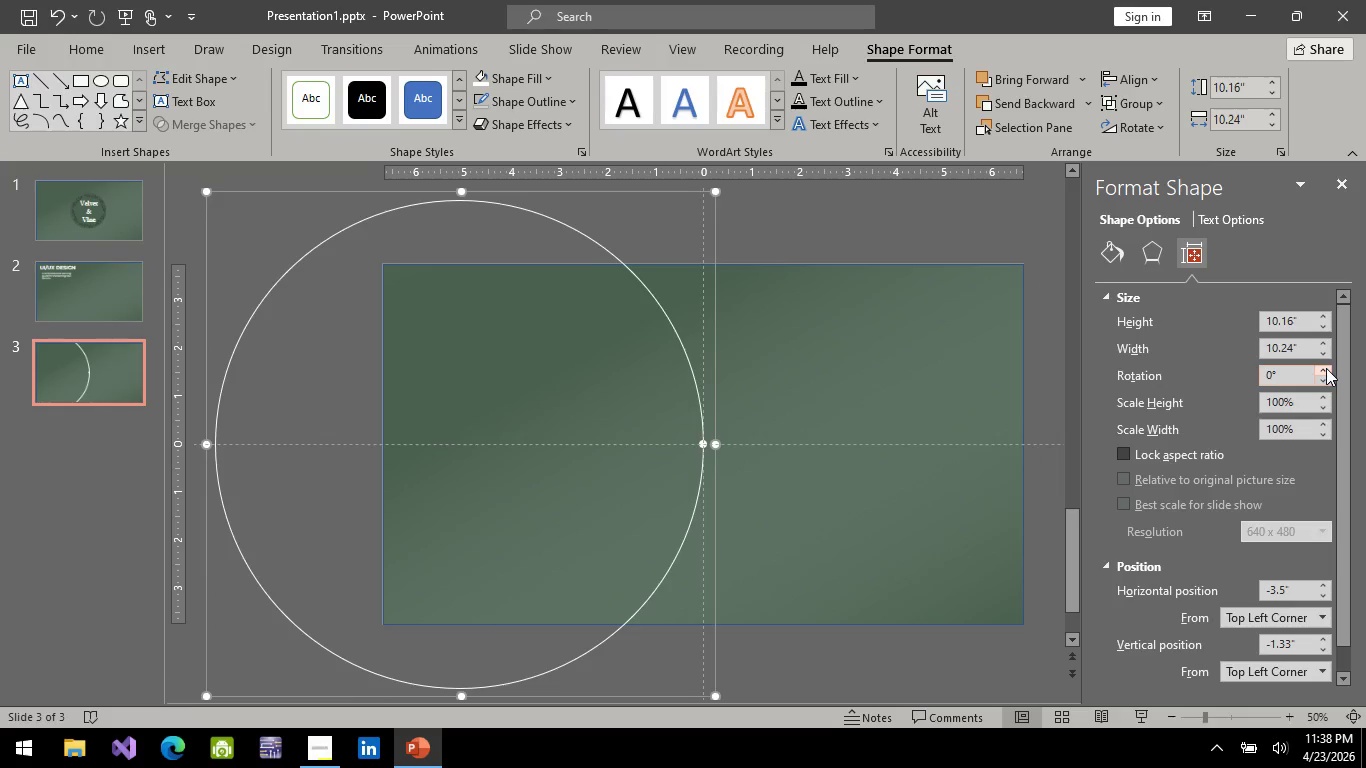 
left_click([1326, 368])
 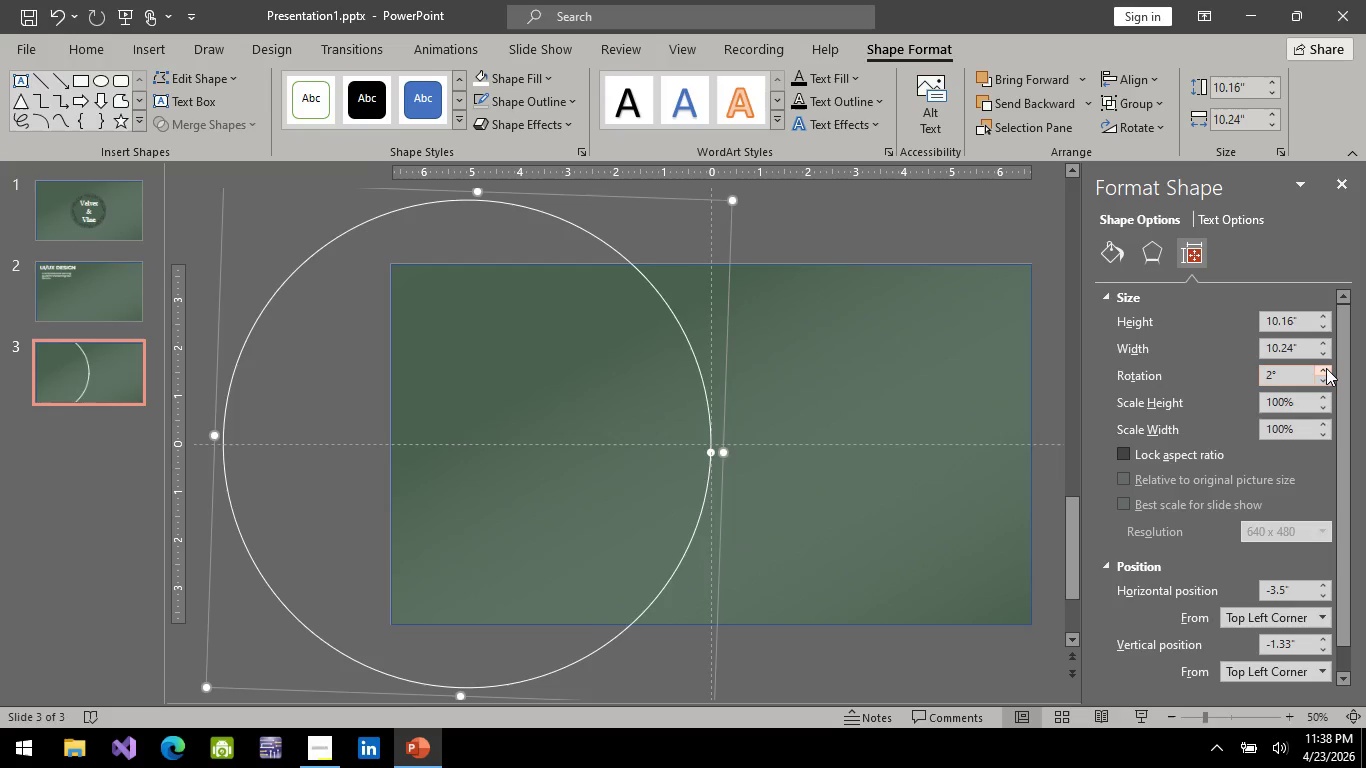 
double_click([1326, 368])
 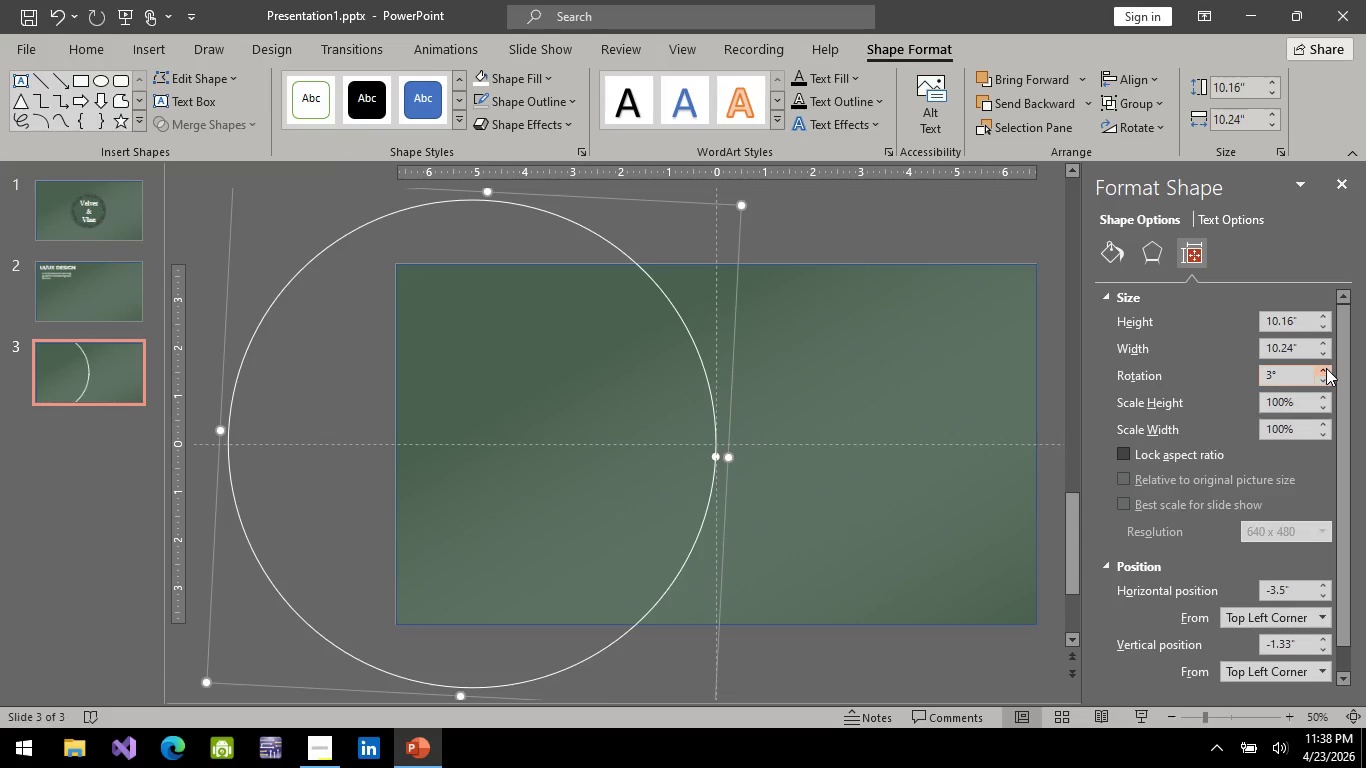 
left_click([1326, 368])
 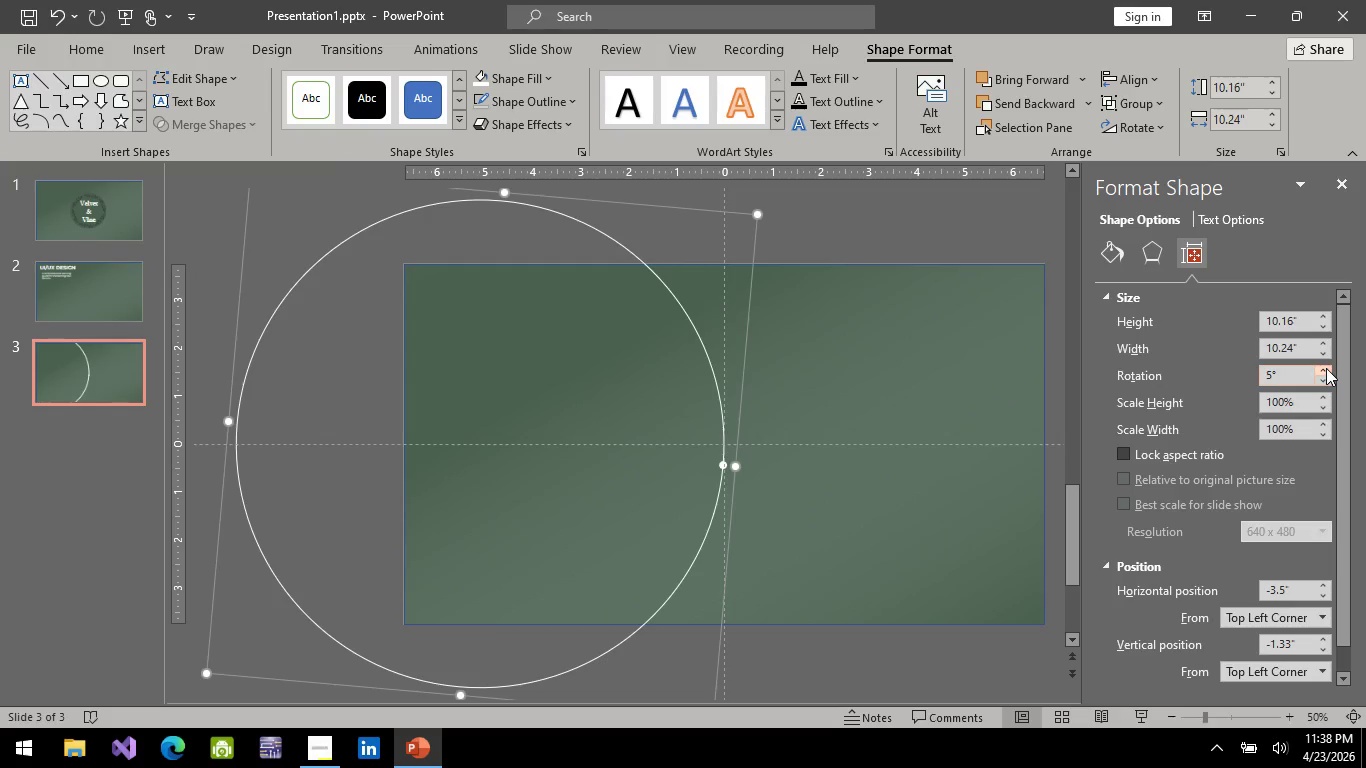 
double_click([1326, 368])
 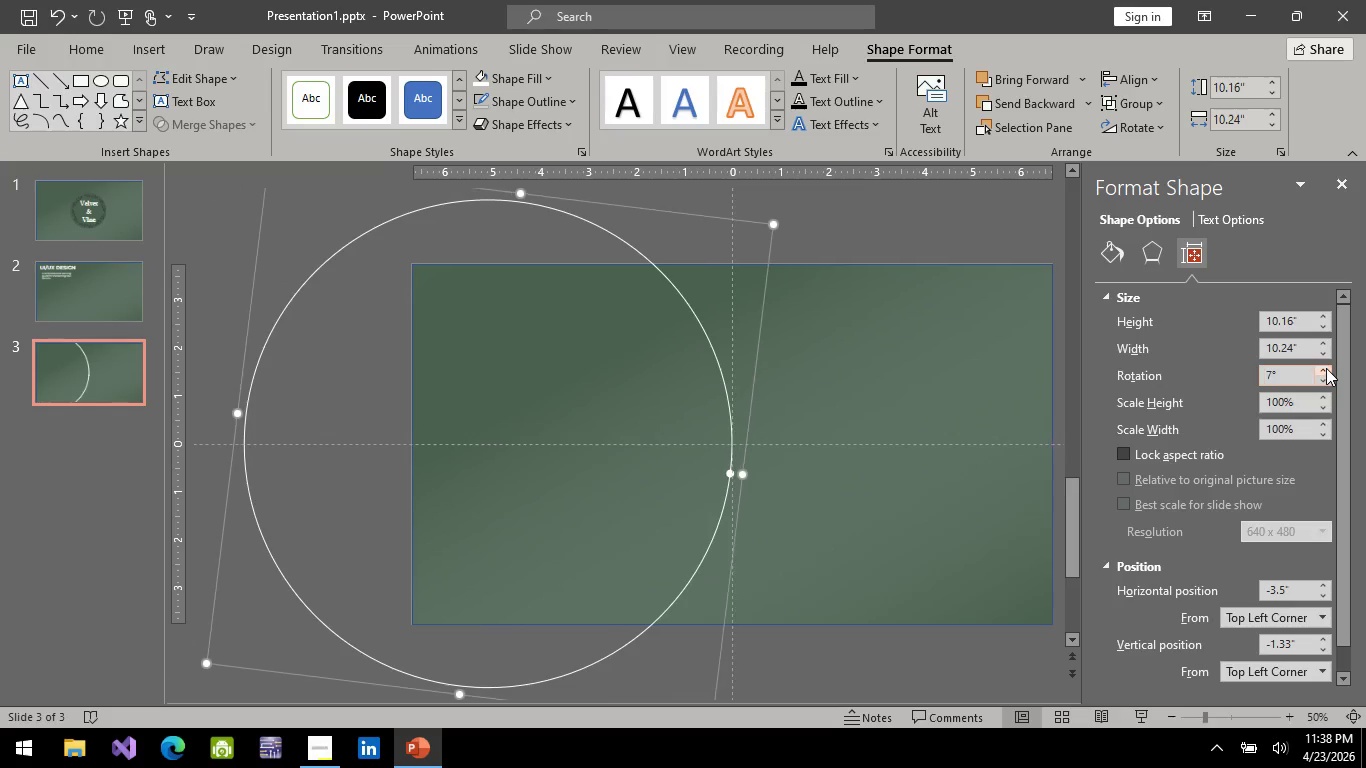 
triple_click([1326, 368])
 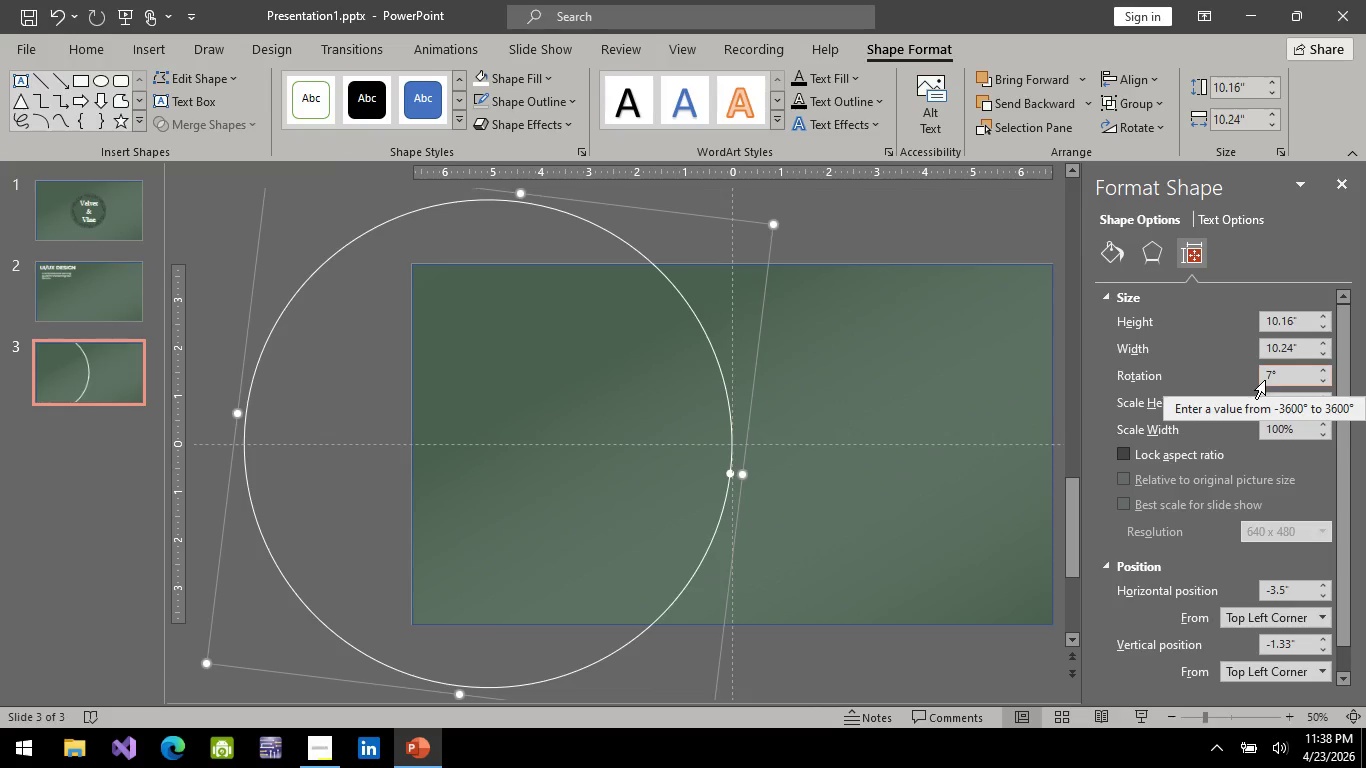 
left_click([1273, 376])
 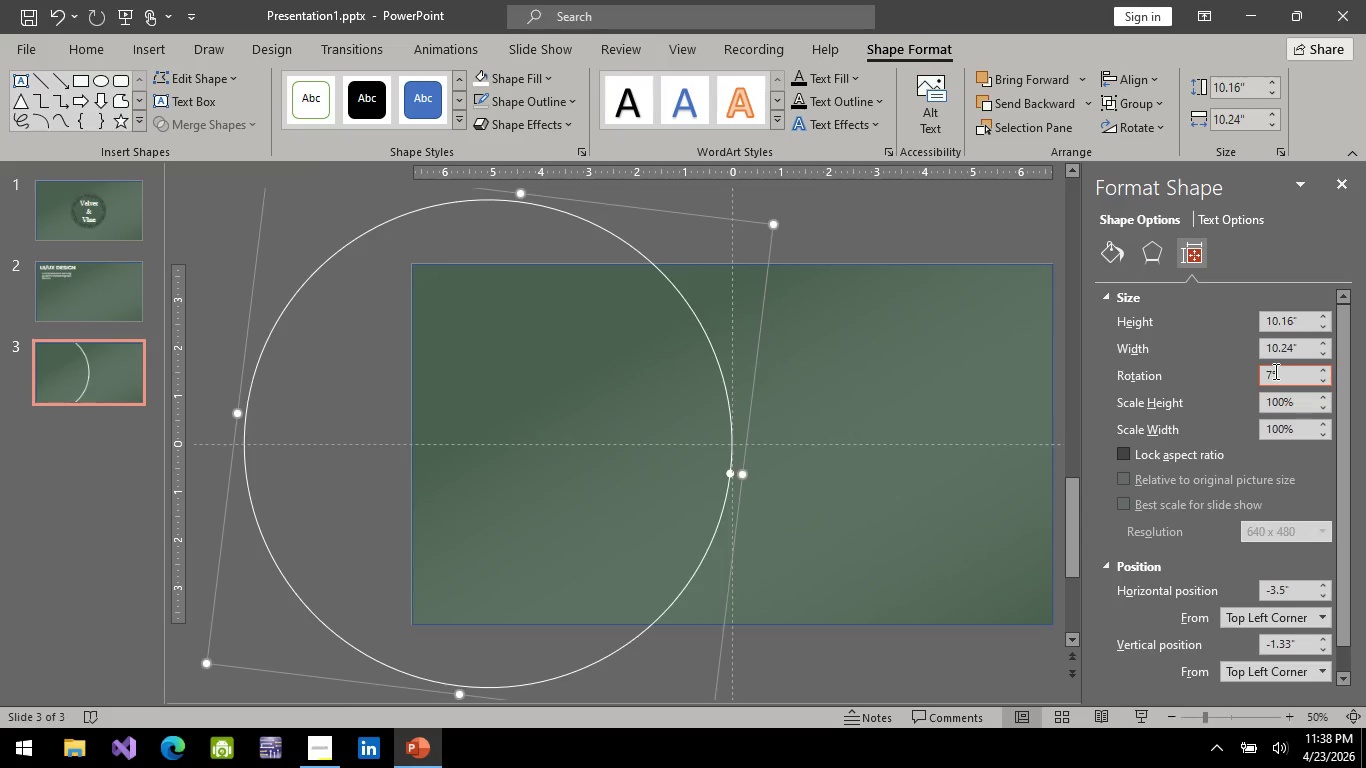 
key(Backspace)
type(30)
 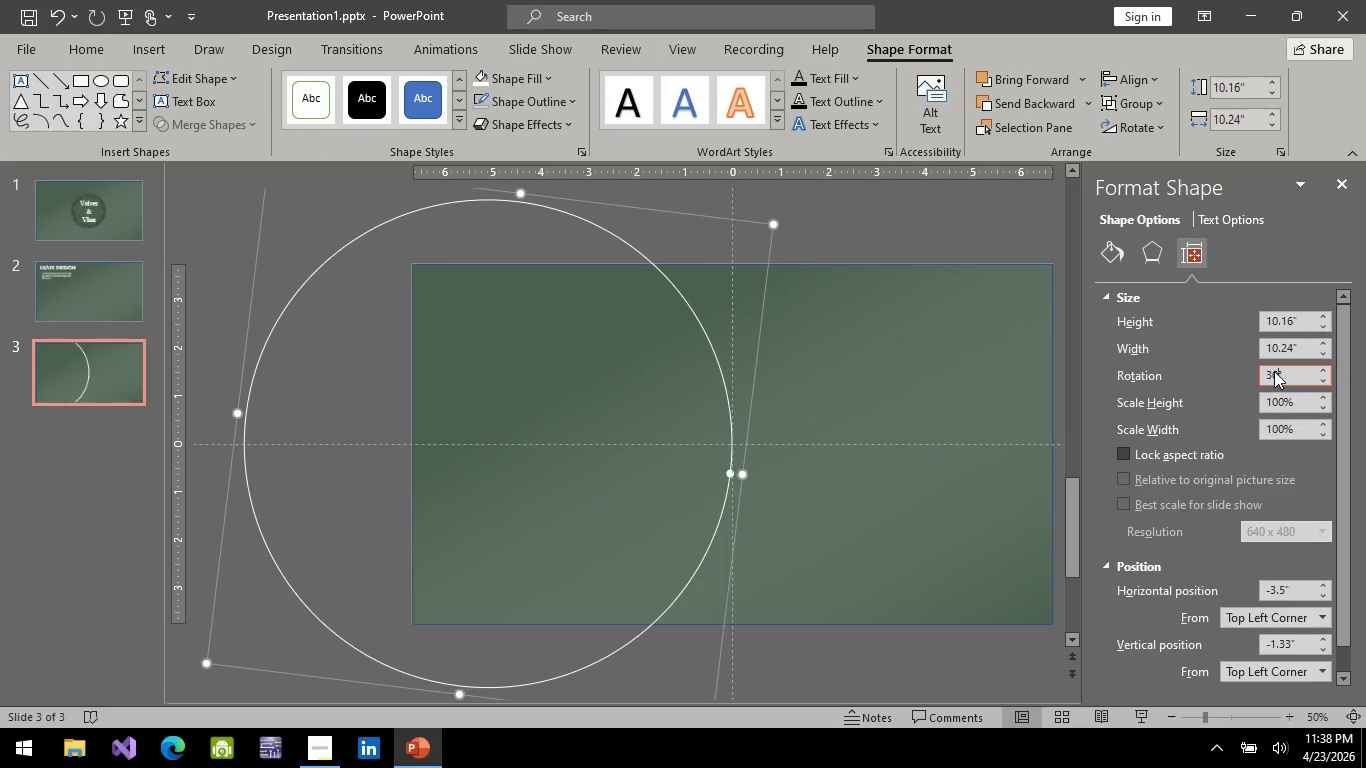 
key(Enter)
 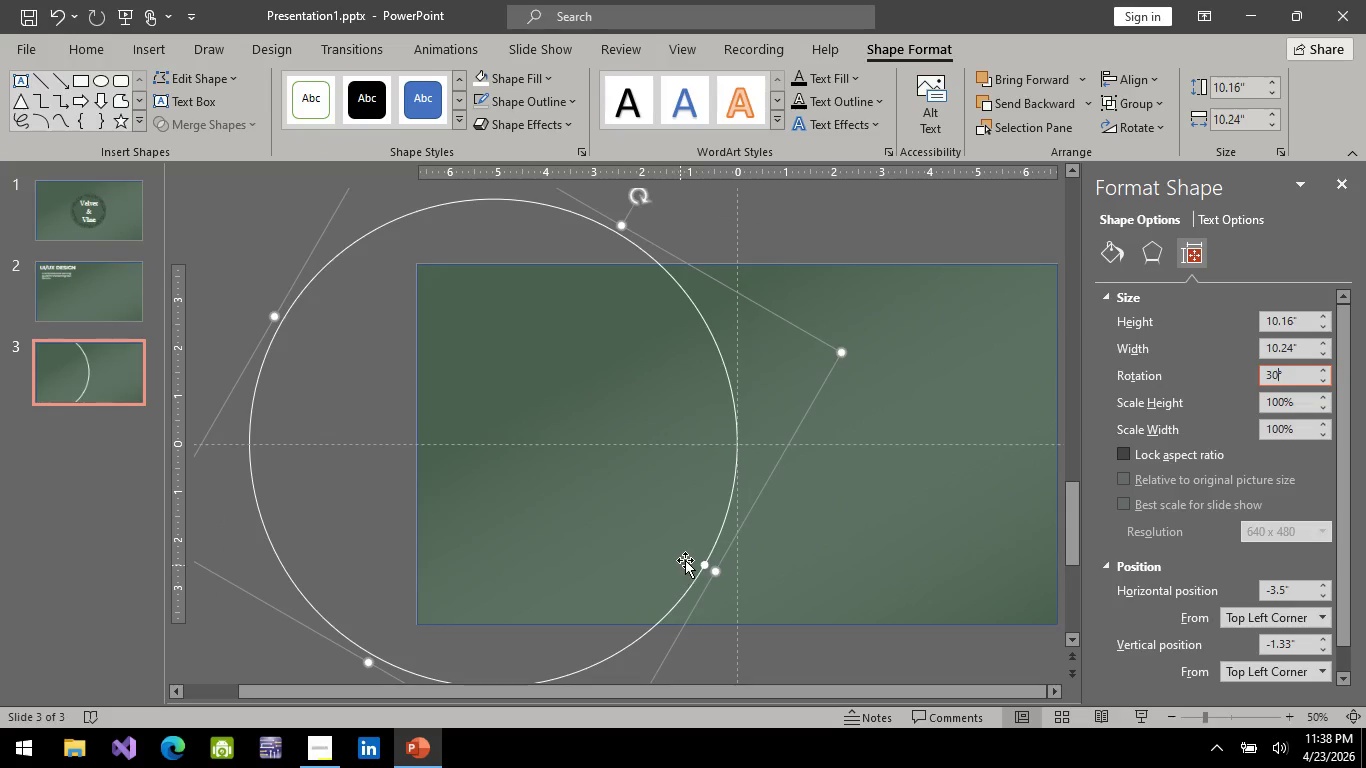 
left_click([701, 565])
 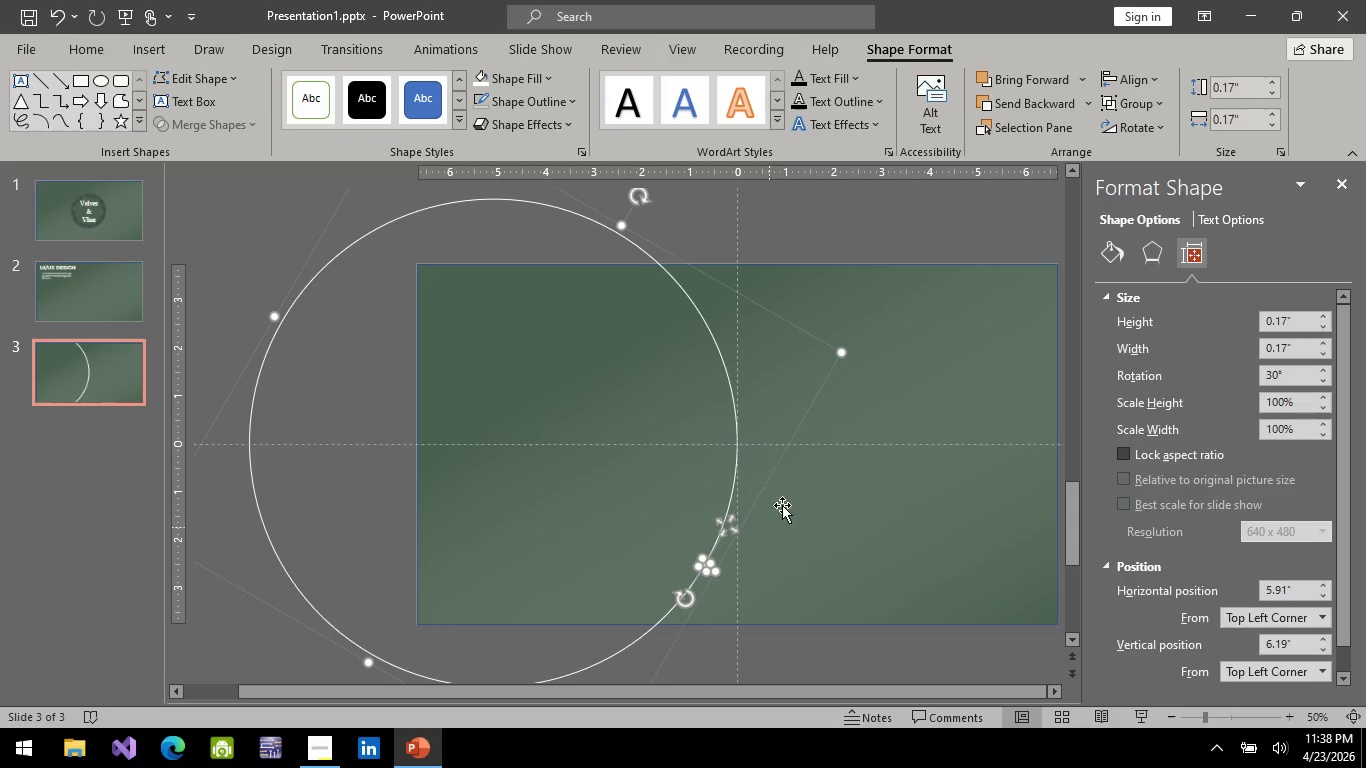 
key(Control+C)
 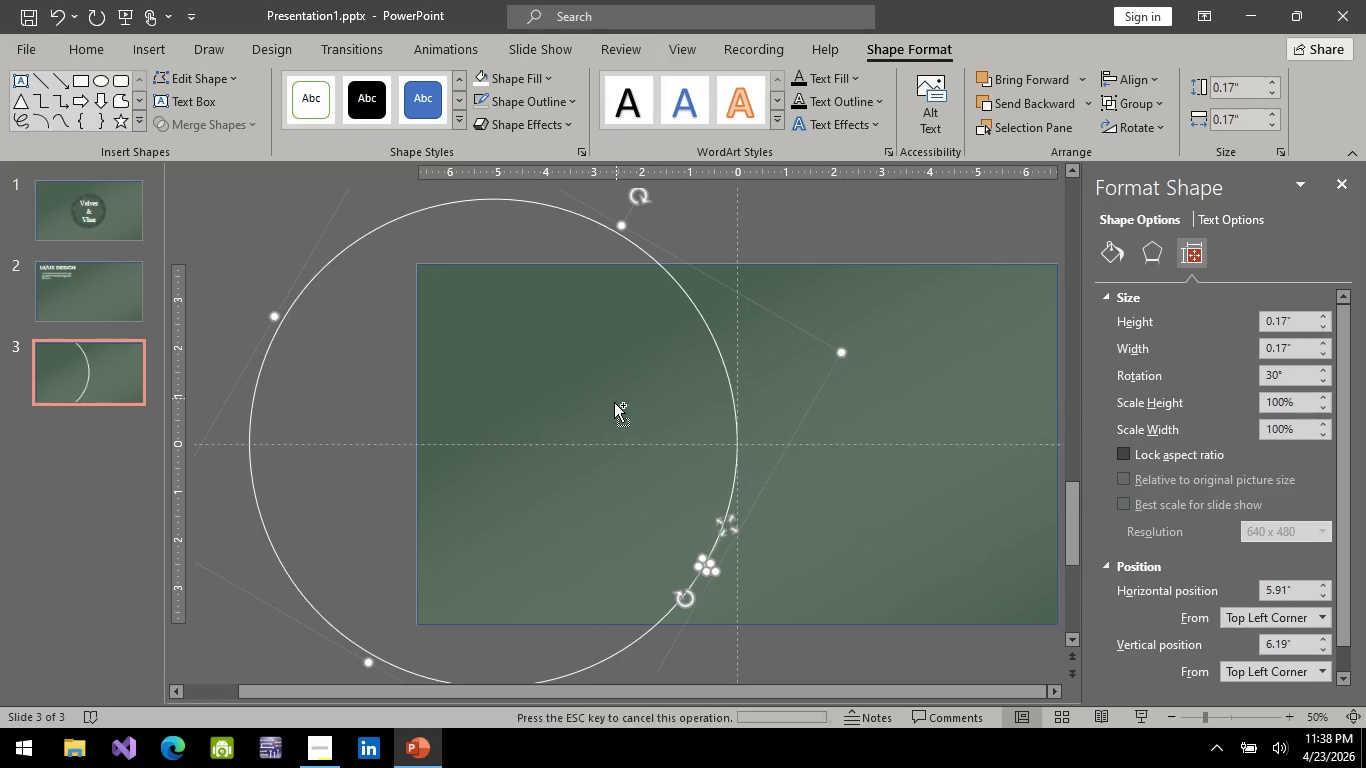 
key(Control+V)
 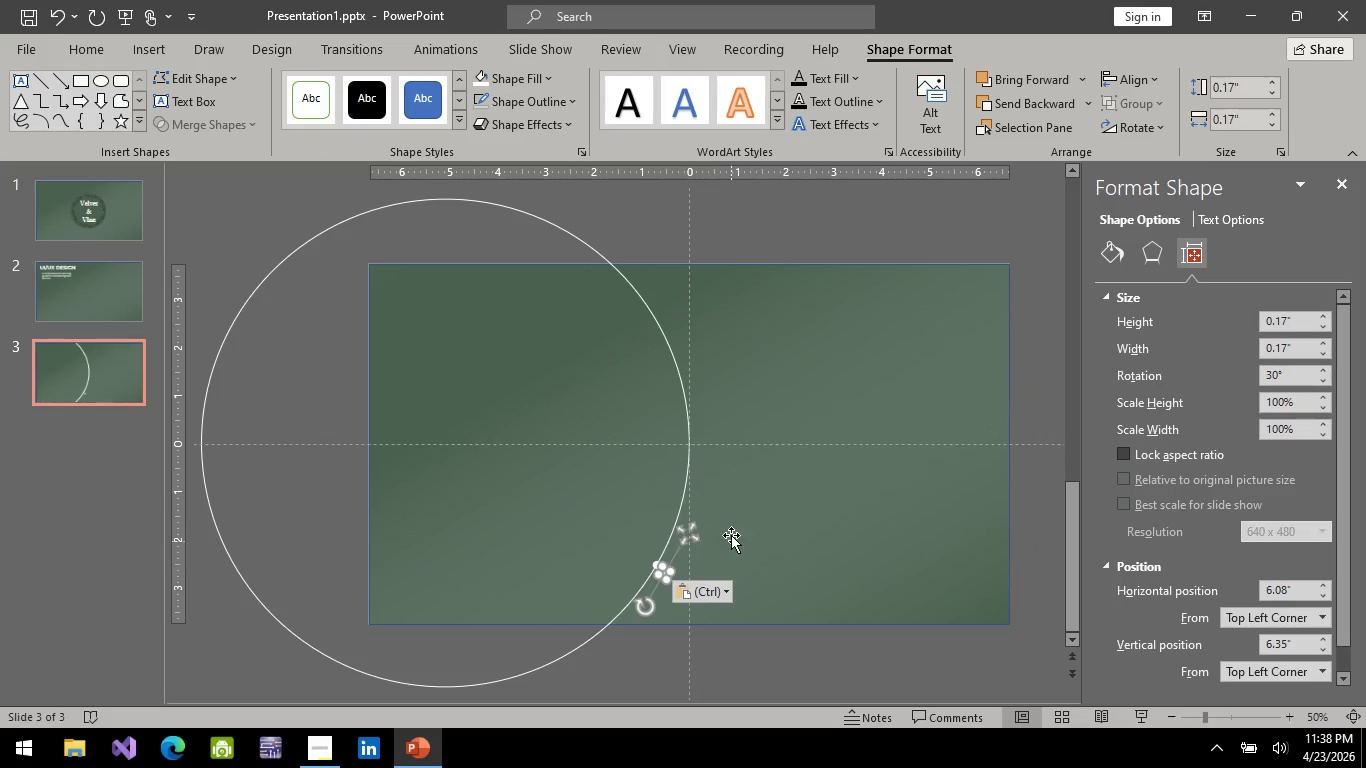 
hold_key(key=ControlLeft, duration=0.61)
scroll: coordinate [683, 551], scroll_direction: up, amount: 3.0
 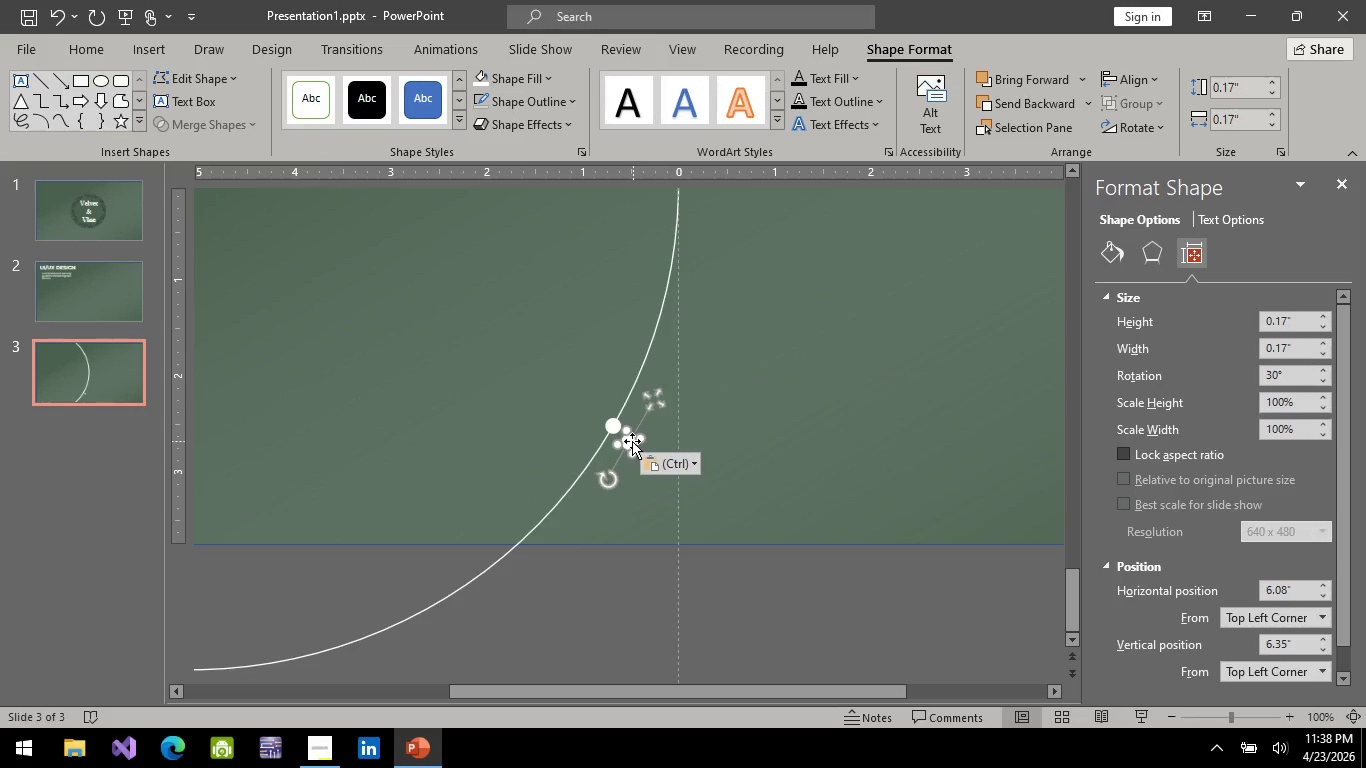 
left_click_drag(start_coordinate=[632, 440], to_coordinate=[727, 258])
 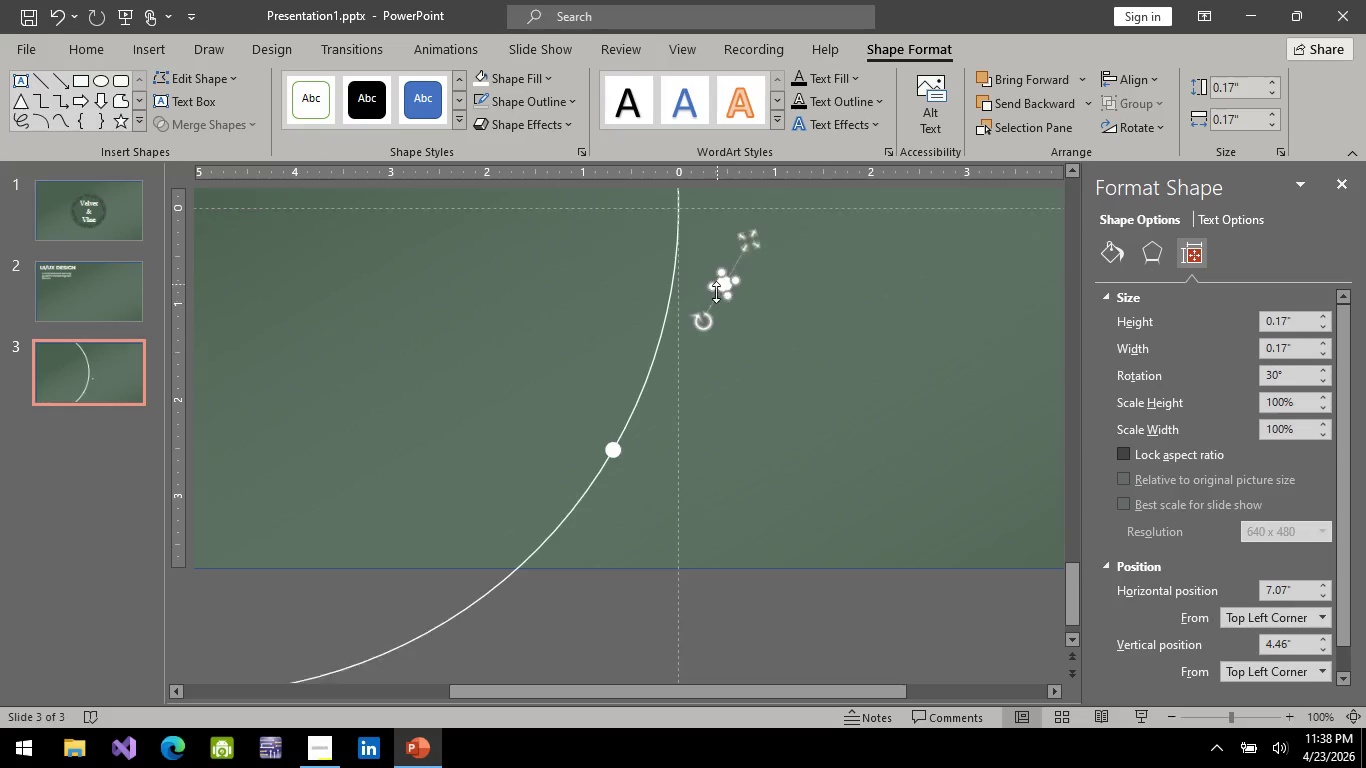 
scroll: coordinate [712, 312], scroll_direction: up, amount: 4.0
 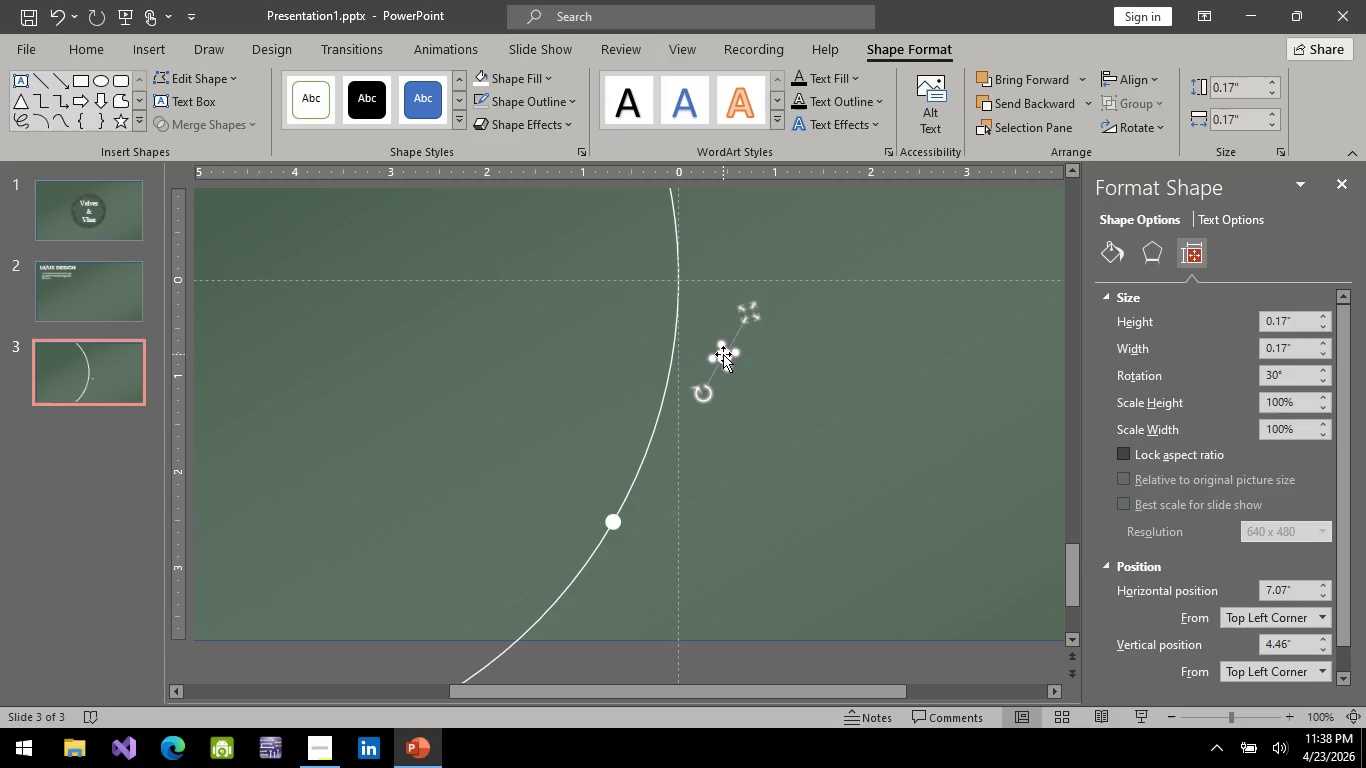 
left_click_drag(start_coordinate=[723, 354], to_coordinate=[677, 281])
 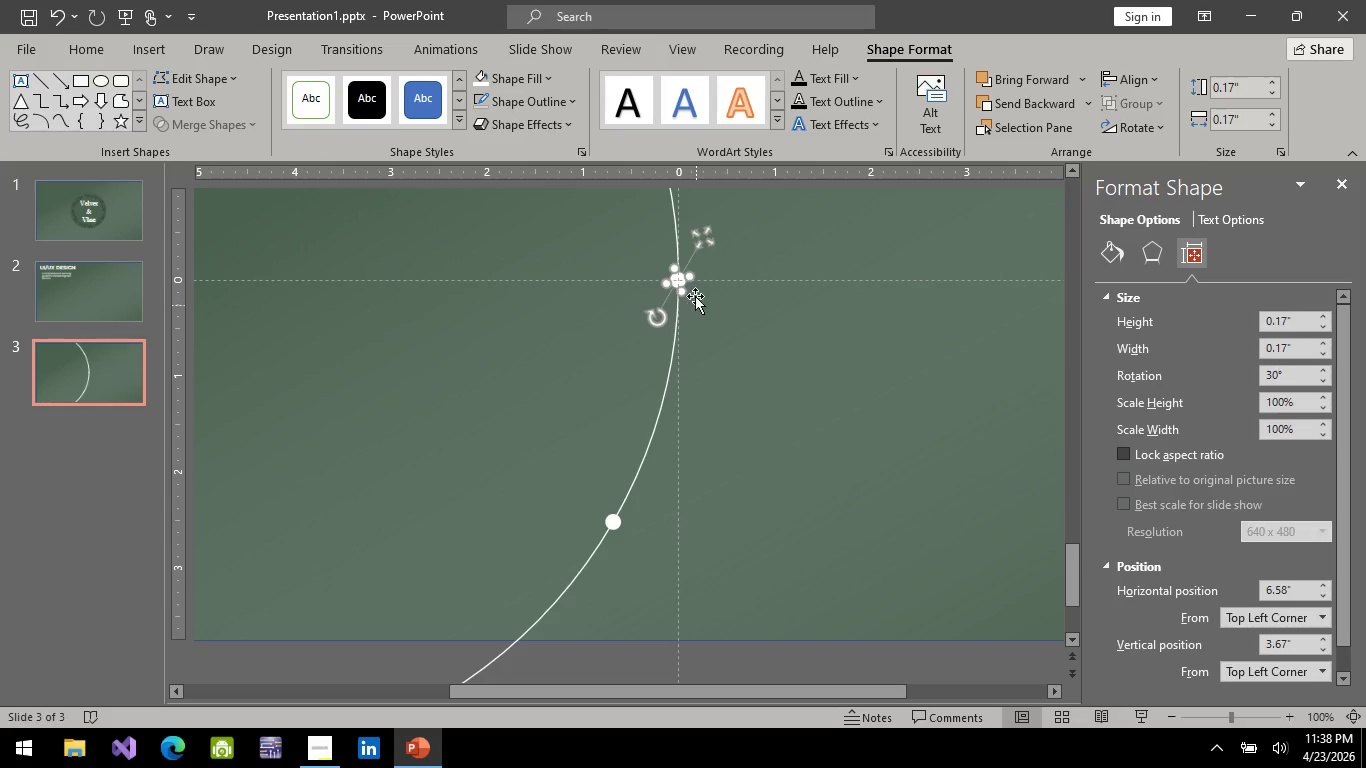 
hold_key(key=ControlLeft, duration=1.27)
left_click([676, 226])
 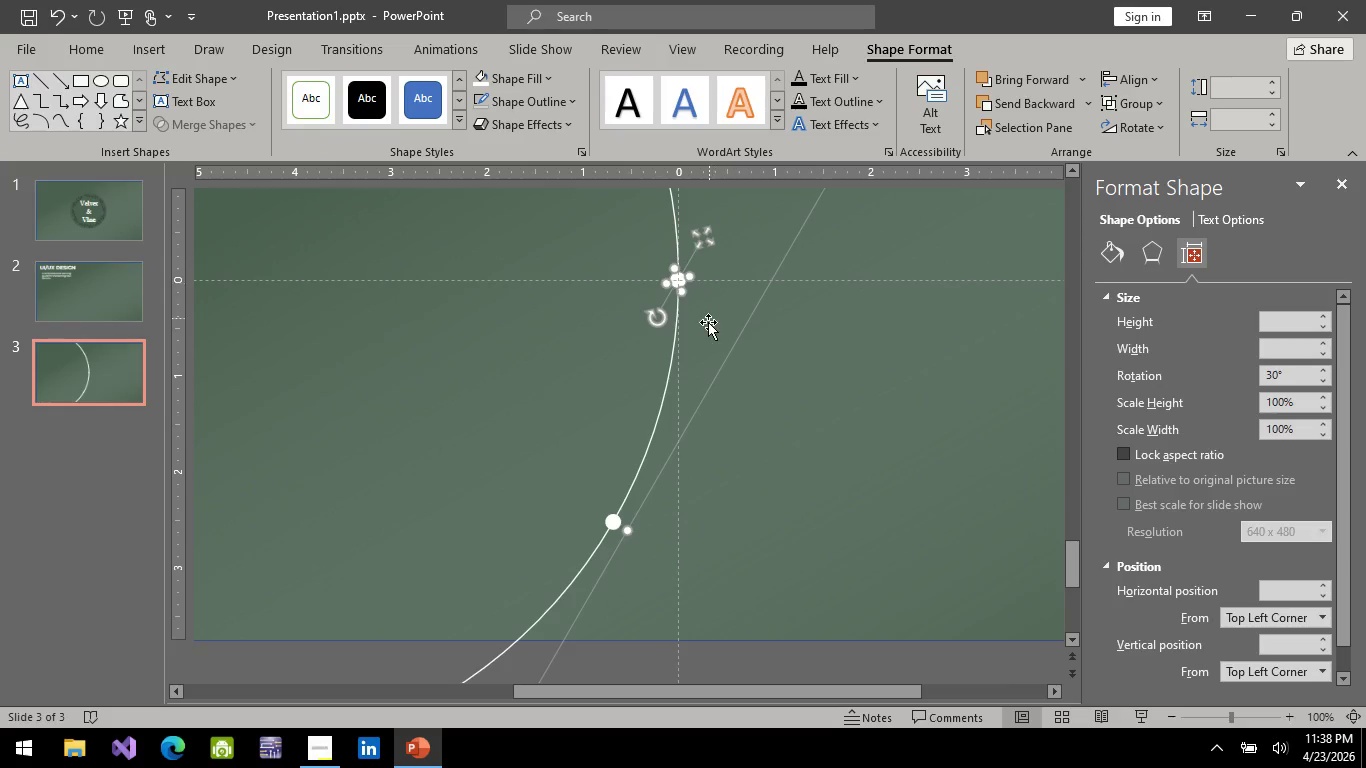 
right_click([686, 333])
 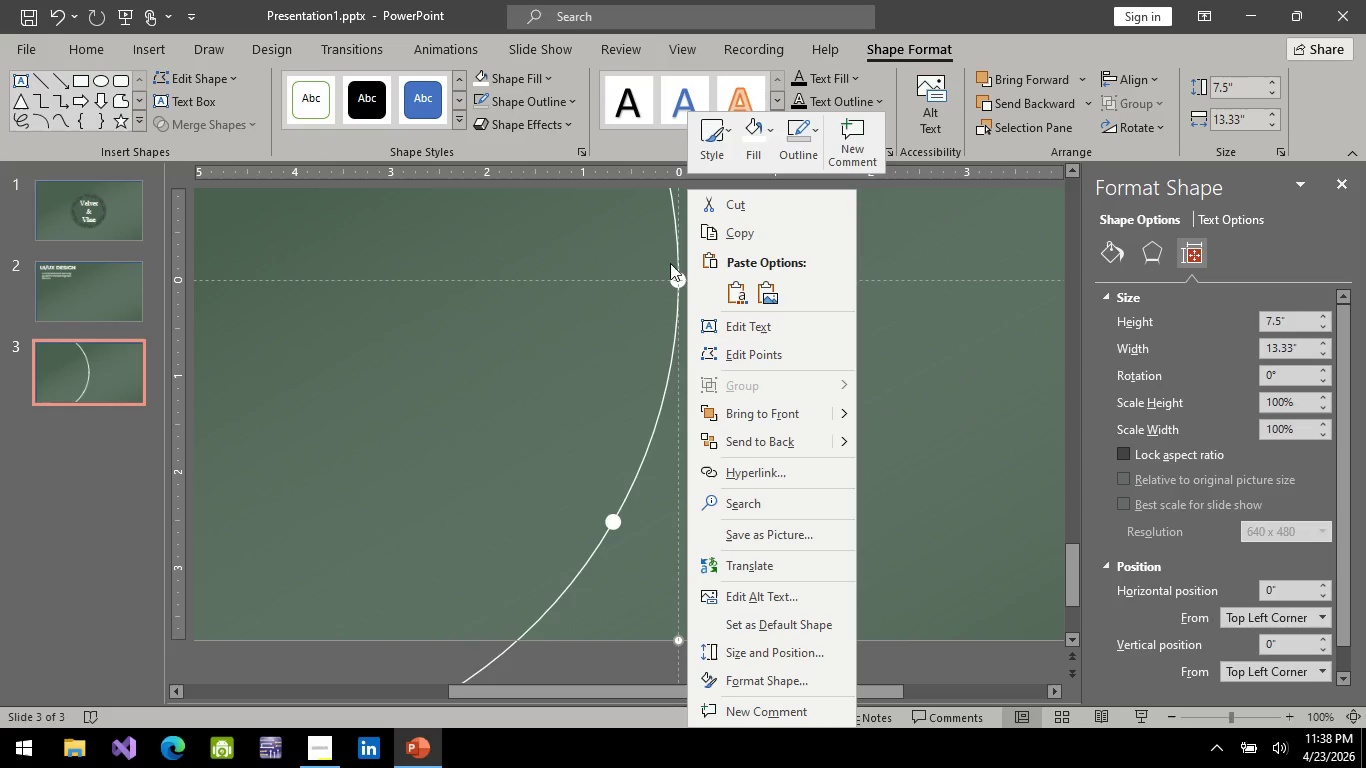 
left_click([664, 257])
 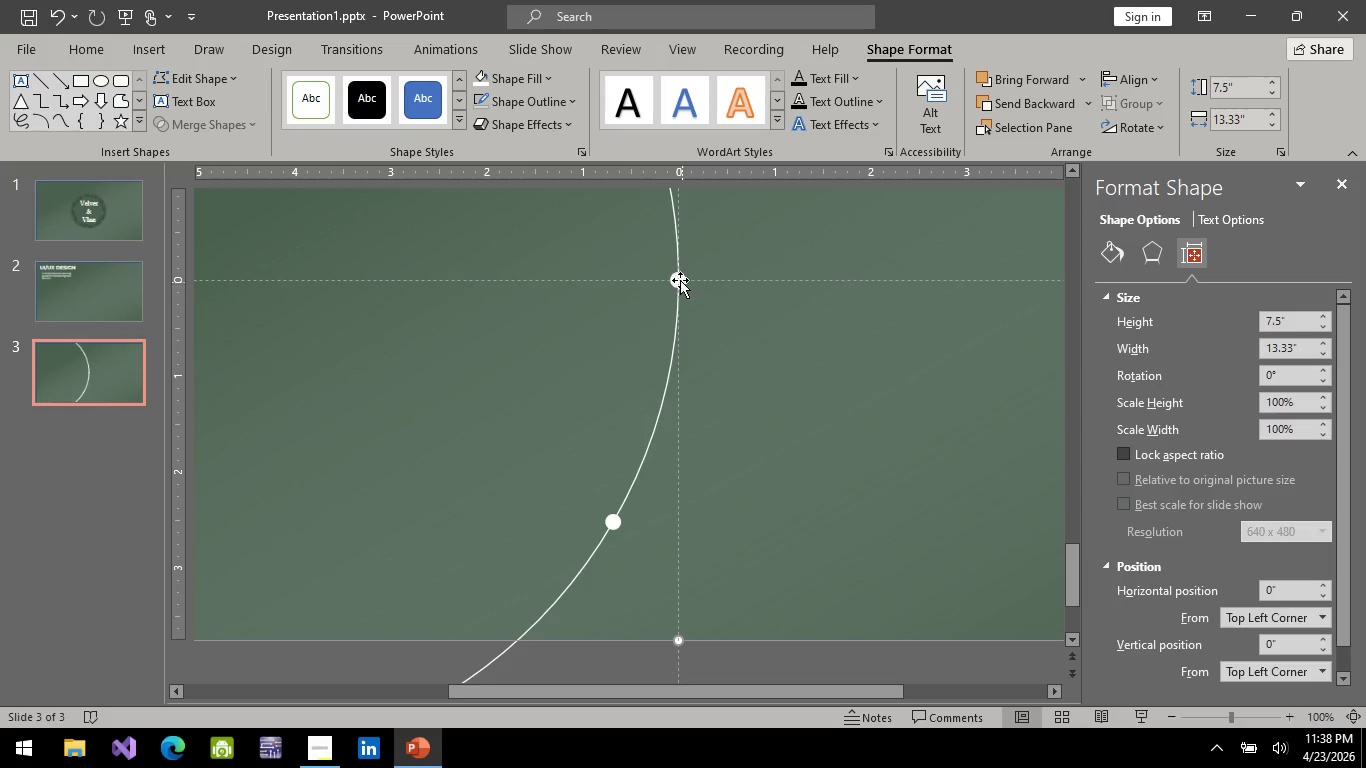 
scroll: coordinate [670, 259], scroll_direction: up, amount: 2.0
 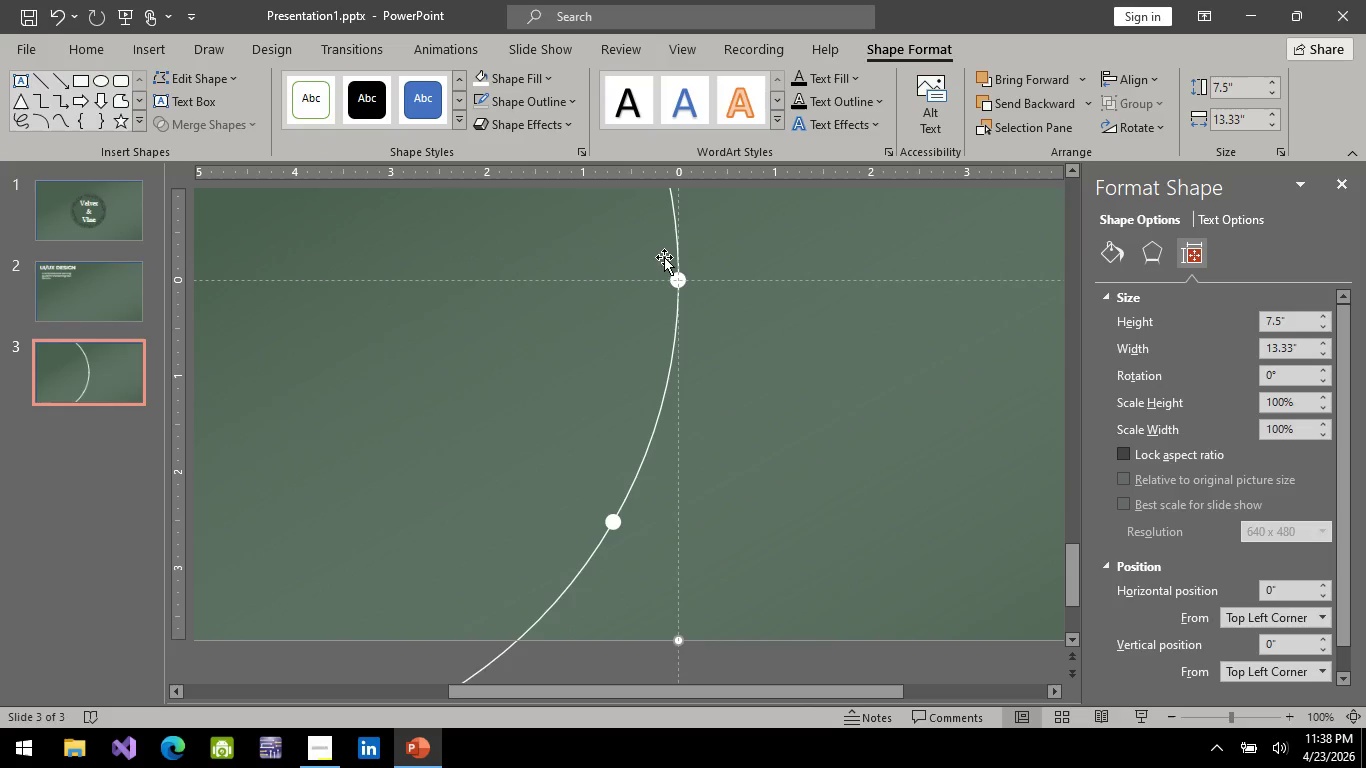 
left_click([680, 280])
 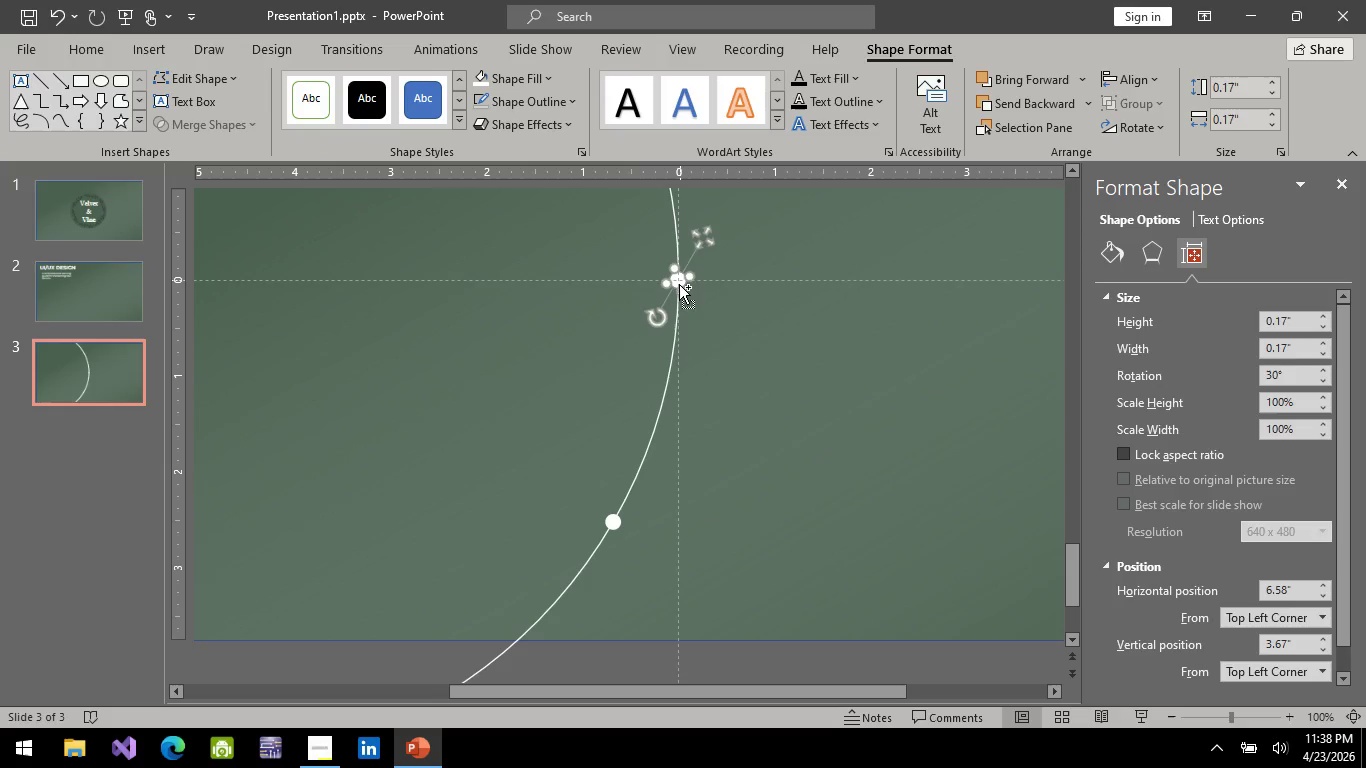 
hold_key(key=ControlLeft, duration=0.66)
scroll: coordinate [636, 363], scroll_direction: down, amount: 1.0
 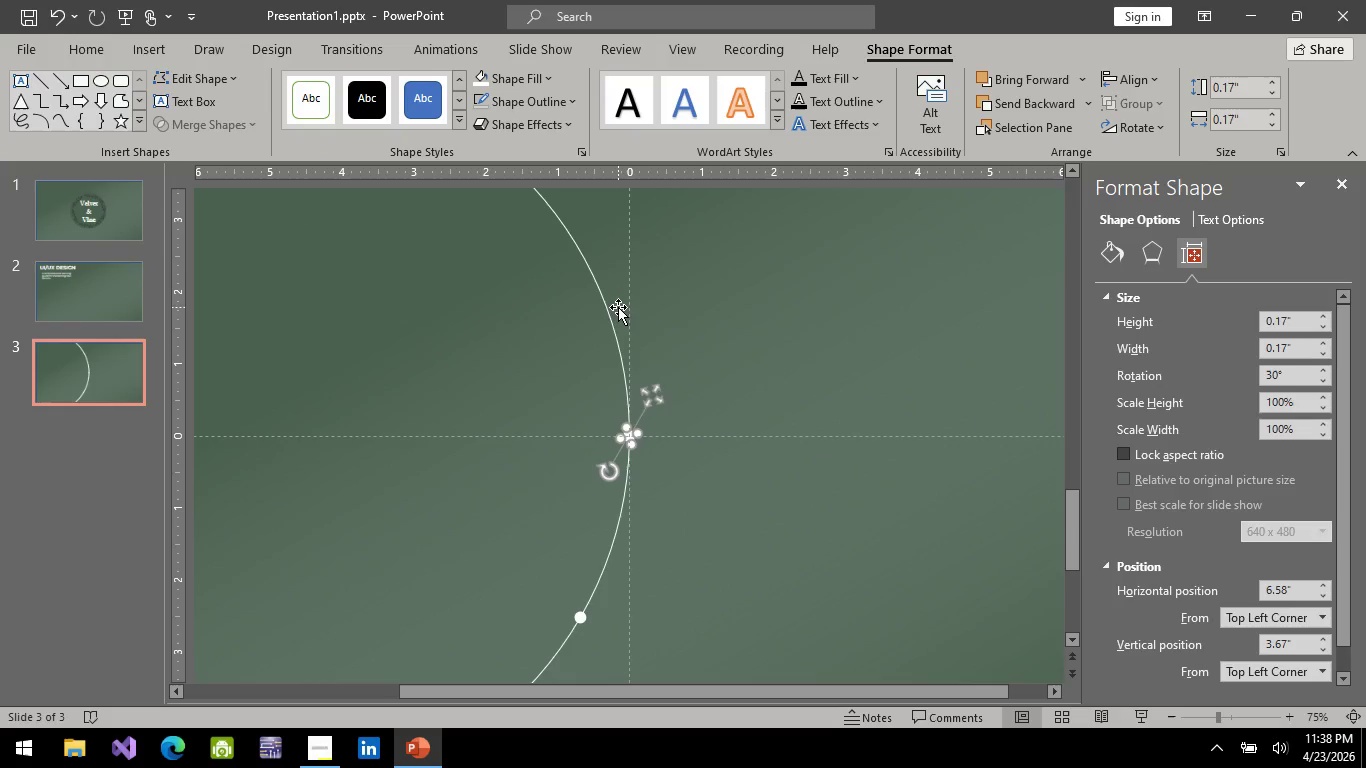 
hold_key(key=ControlLeft, duration=0.91)
left_click([611, 320])
 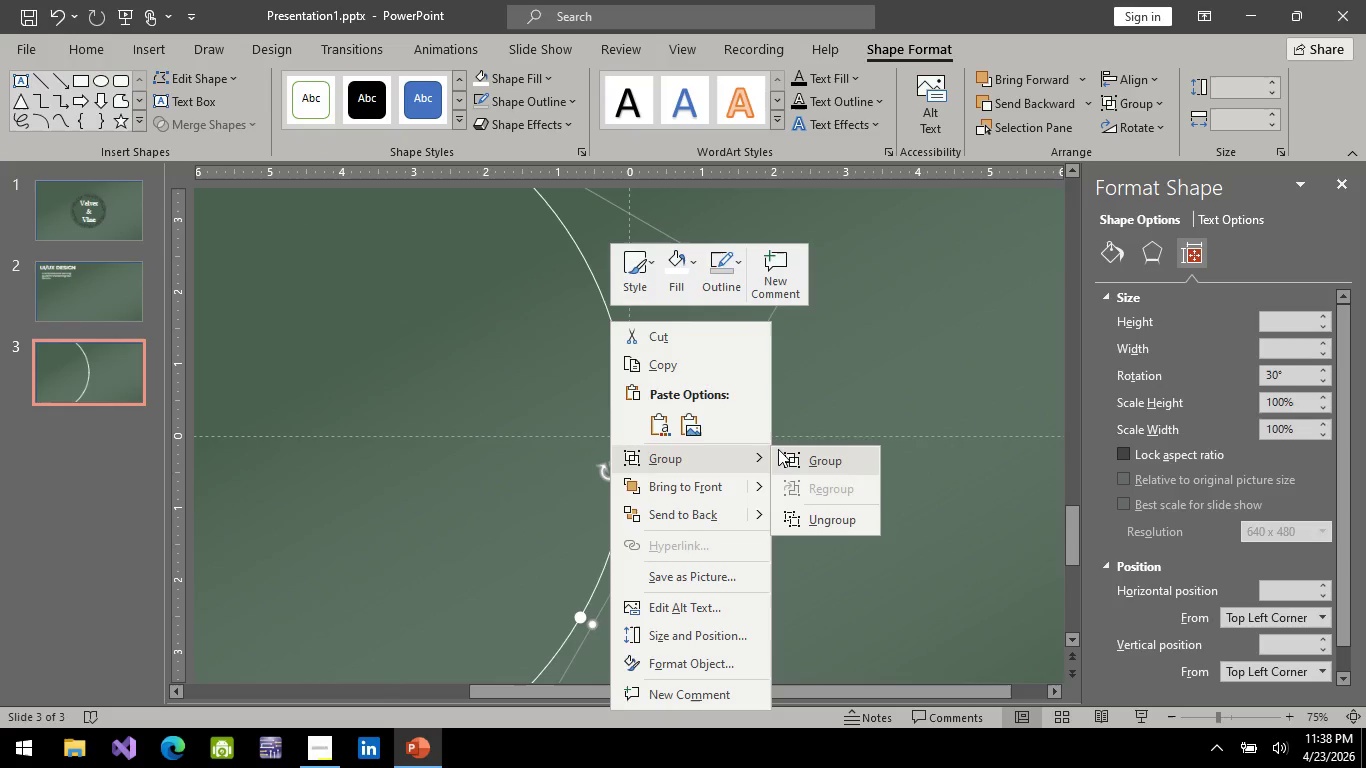 
left_click([827, 469])
 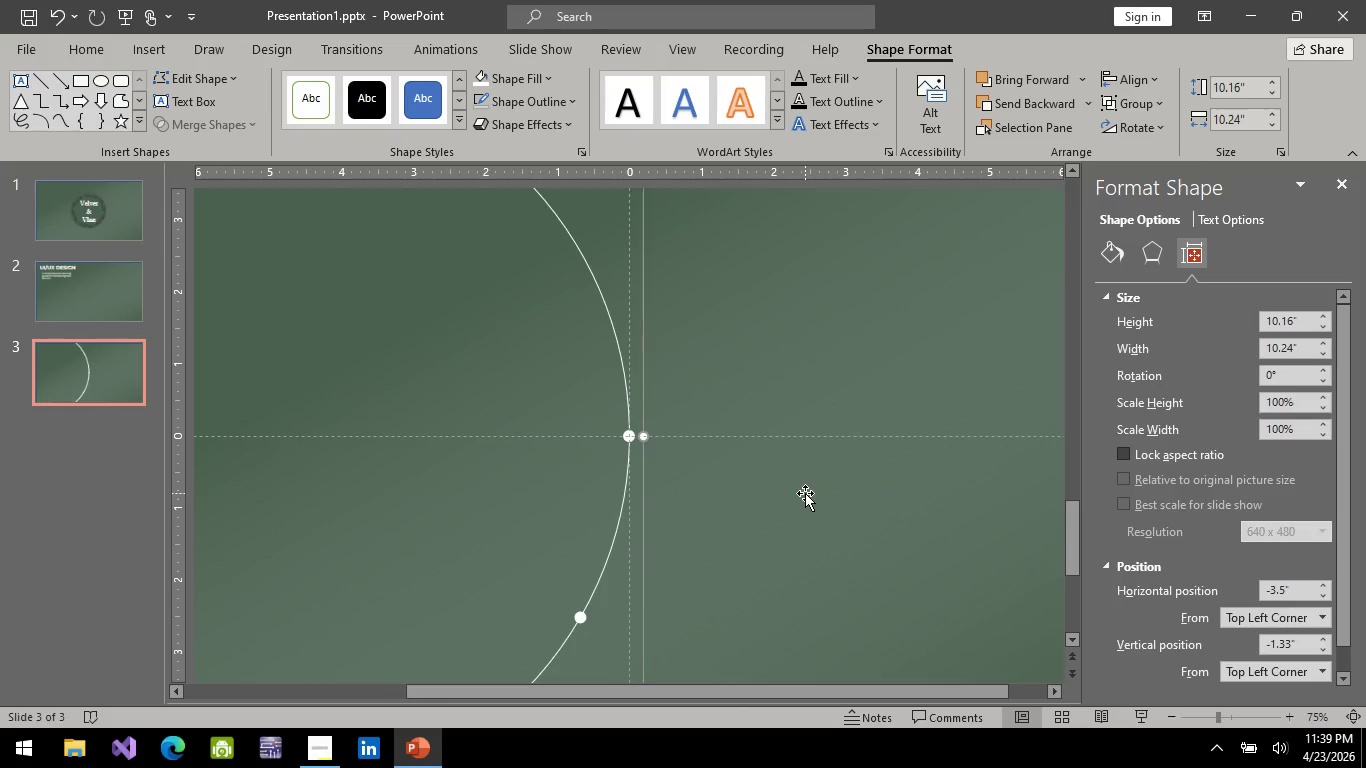 
wait(7.84)
 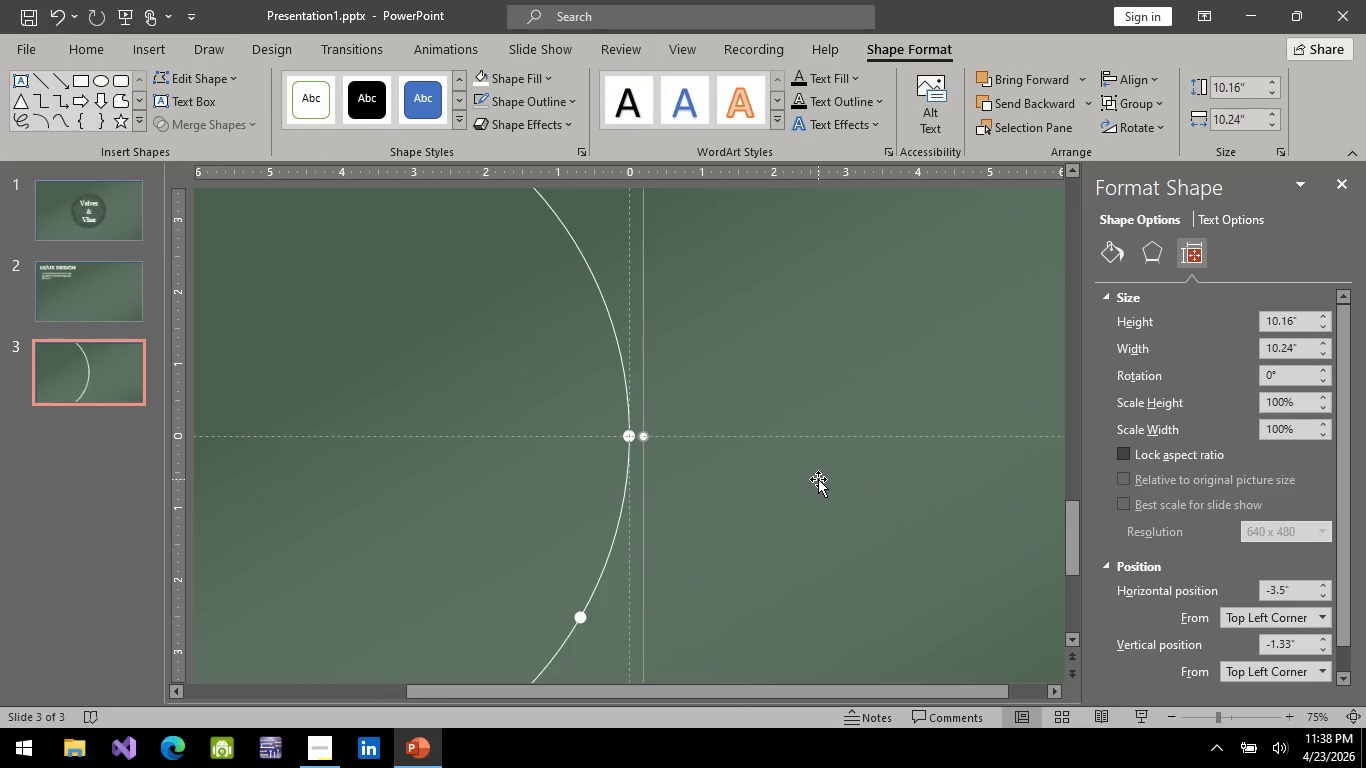 
left_click([606, 314])
 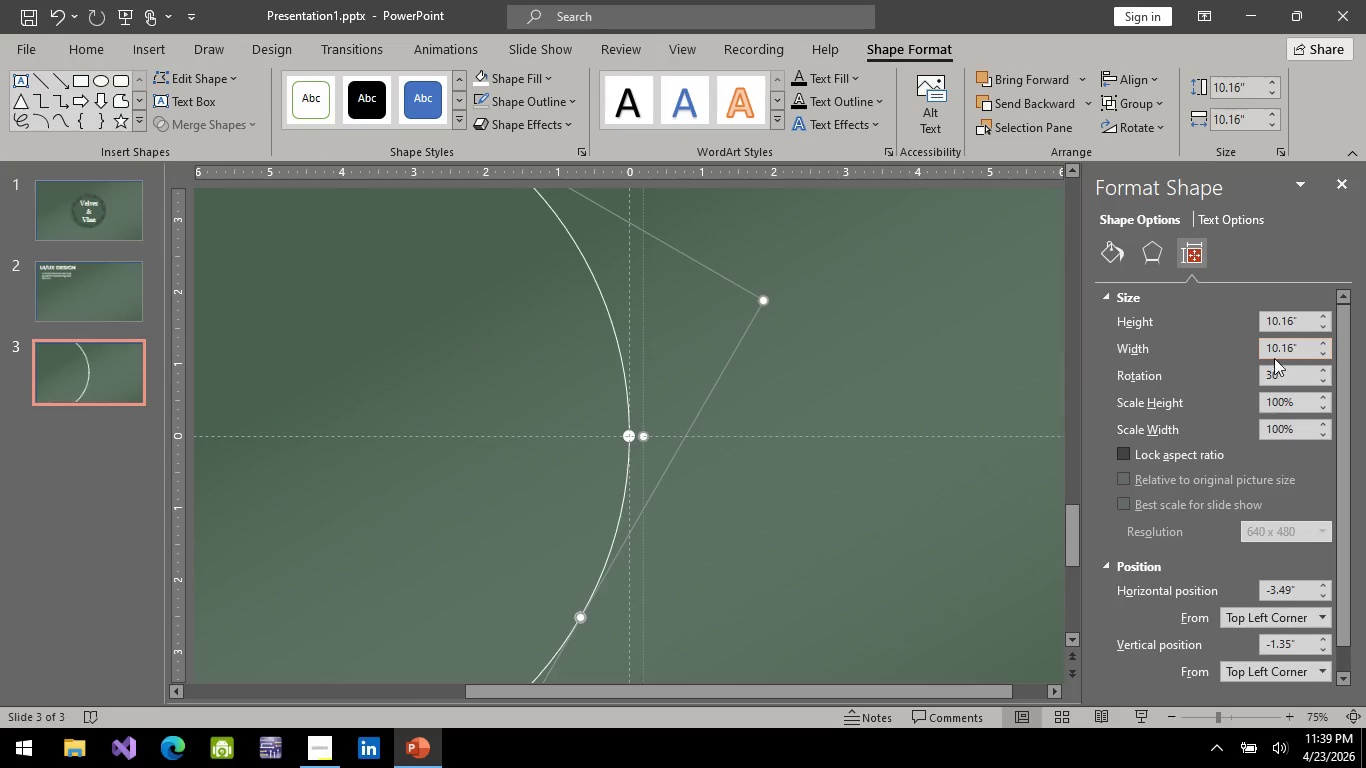 
left_click([1272, 375])
 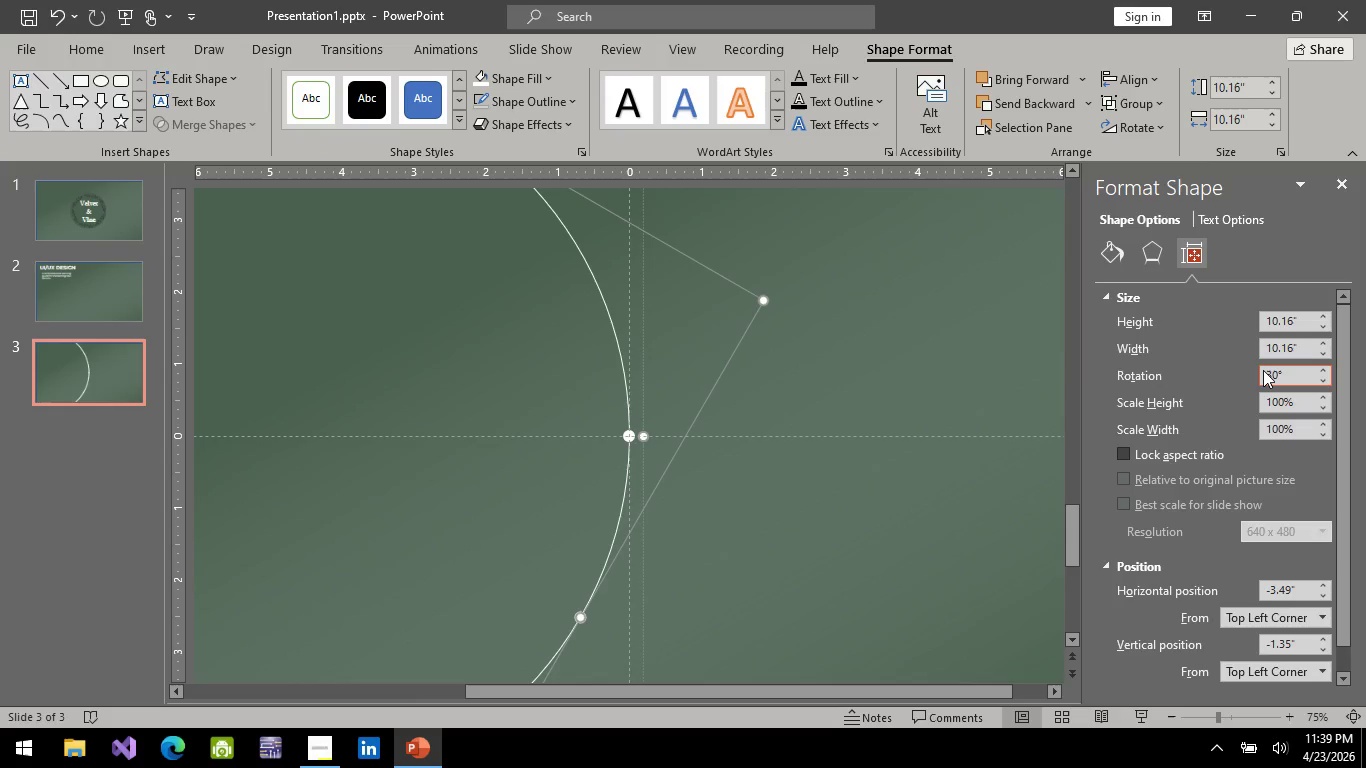 
key(Backspace)
type(60)
 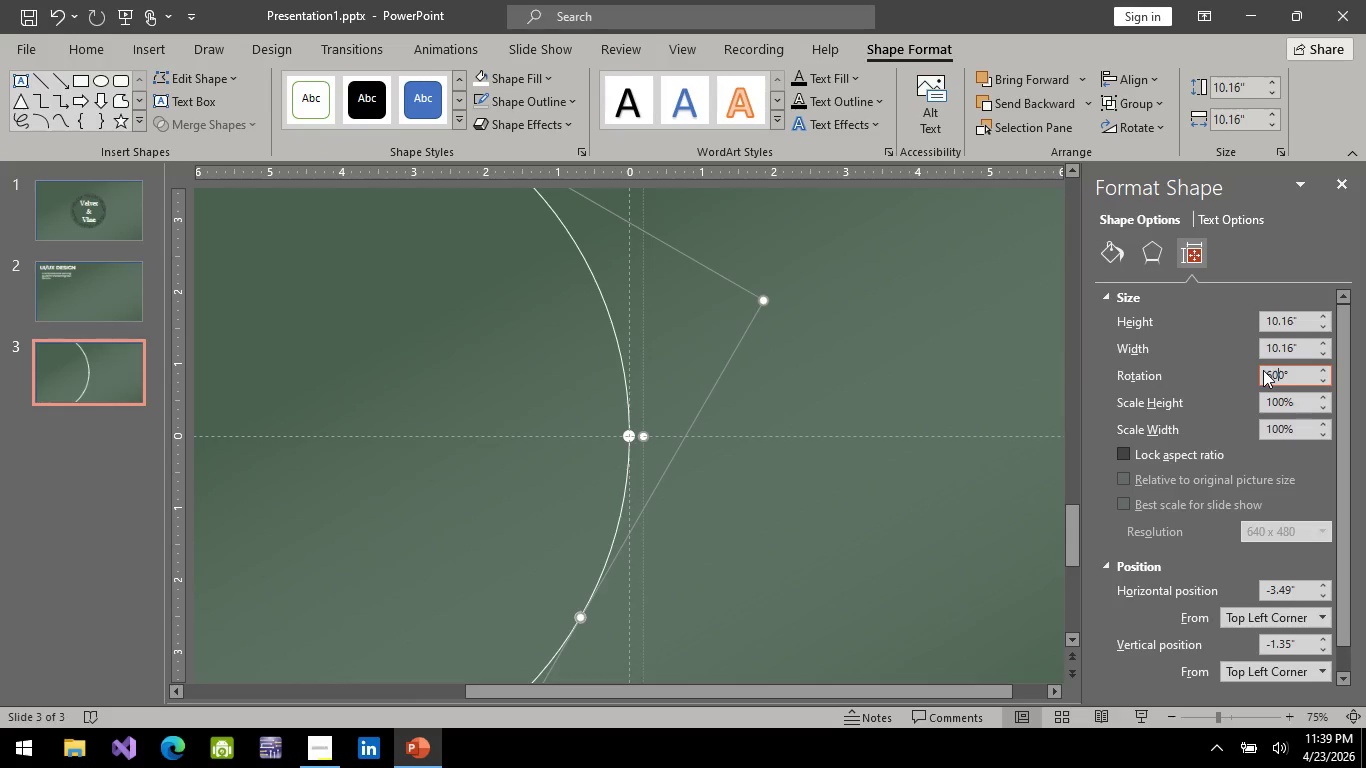 
key(ArrowRight)
 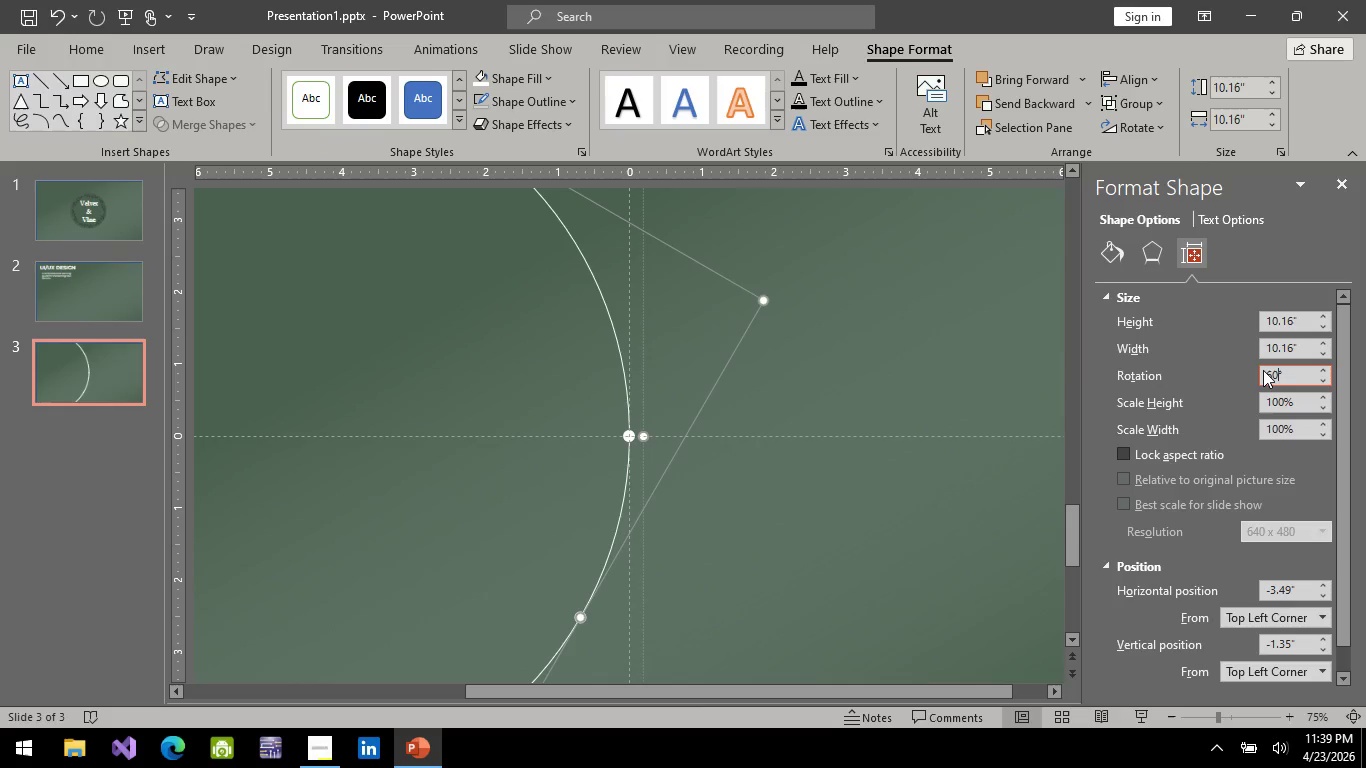 
key(Backspace)
 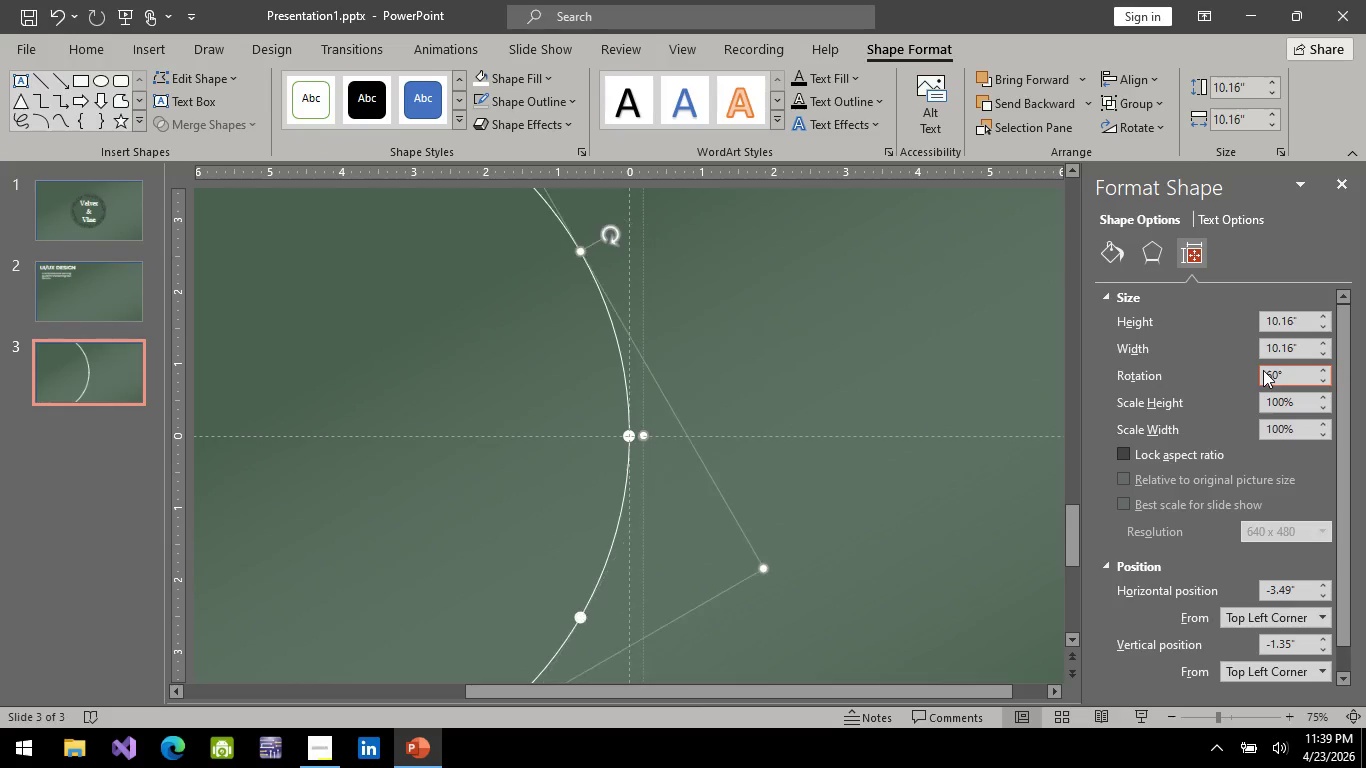 
key(Enter)
 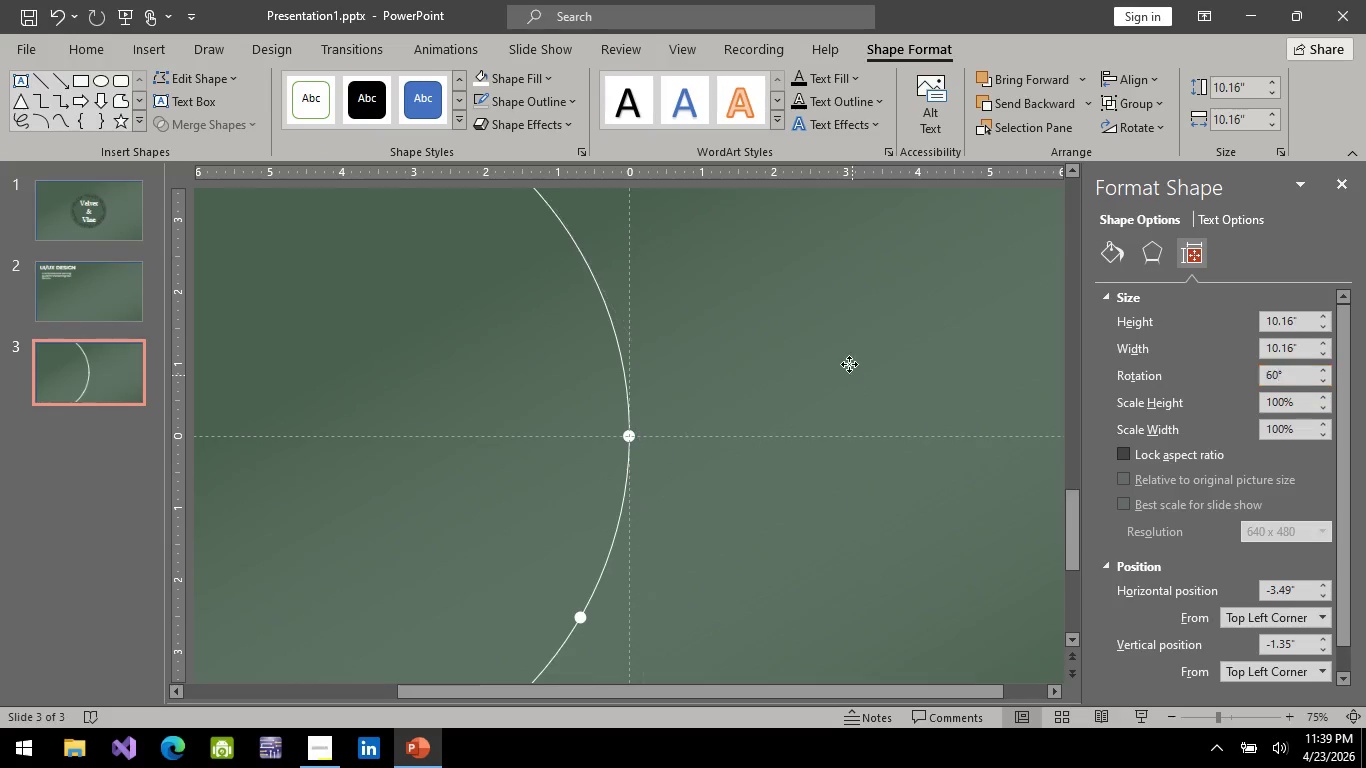 
wait(5.56)
 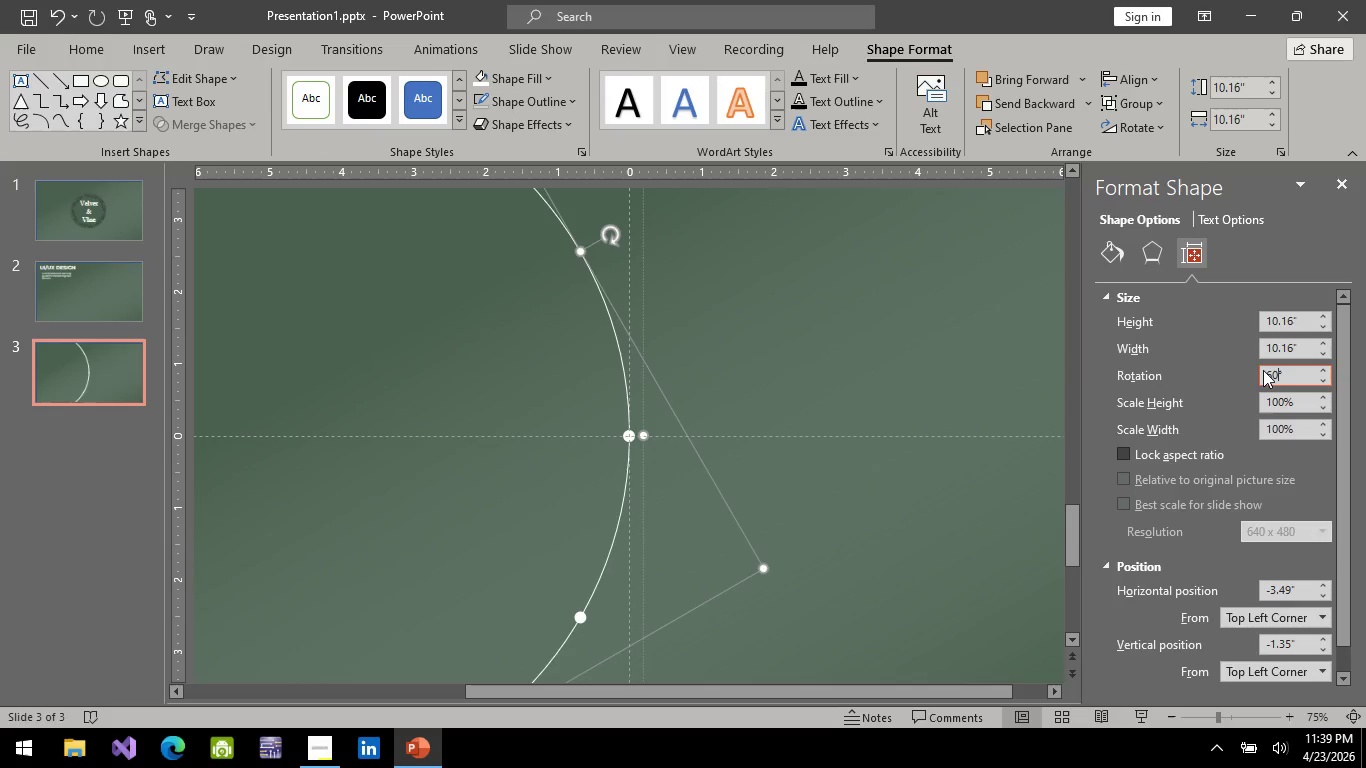 
left_click([607, 318])
 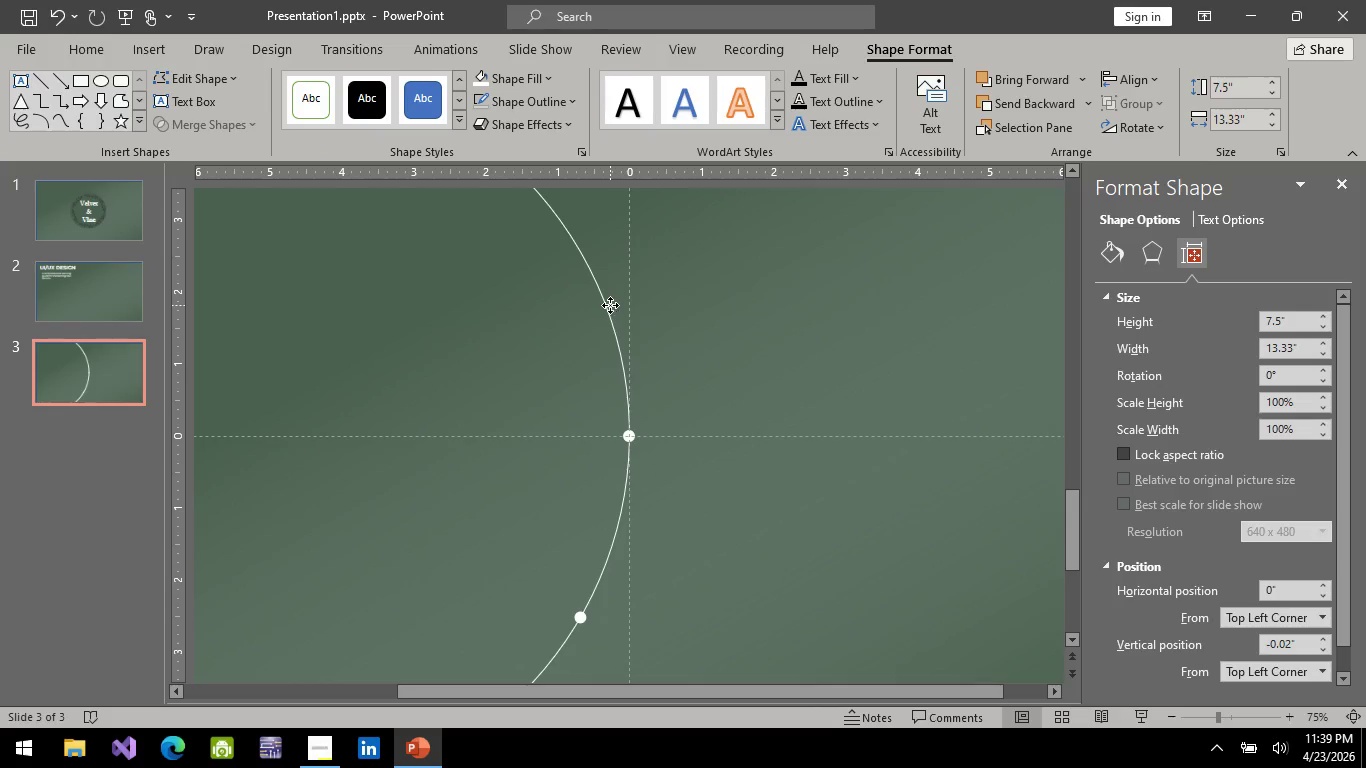 
left_click([610, 305])
 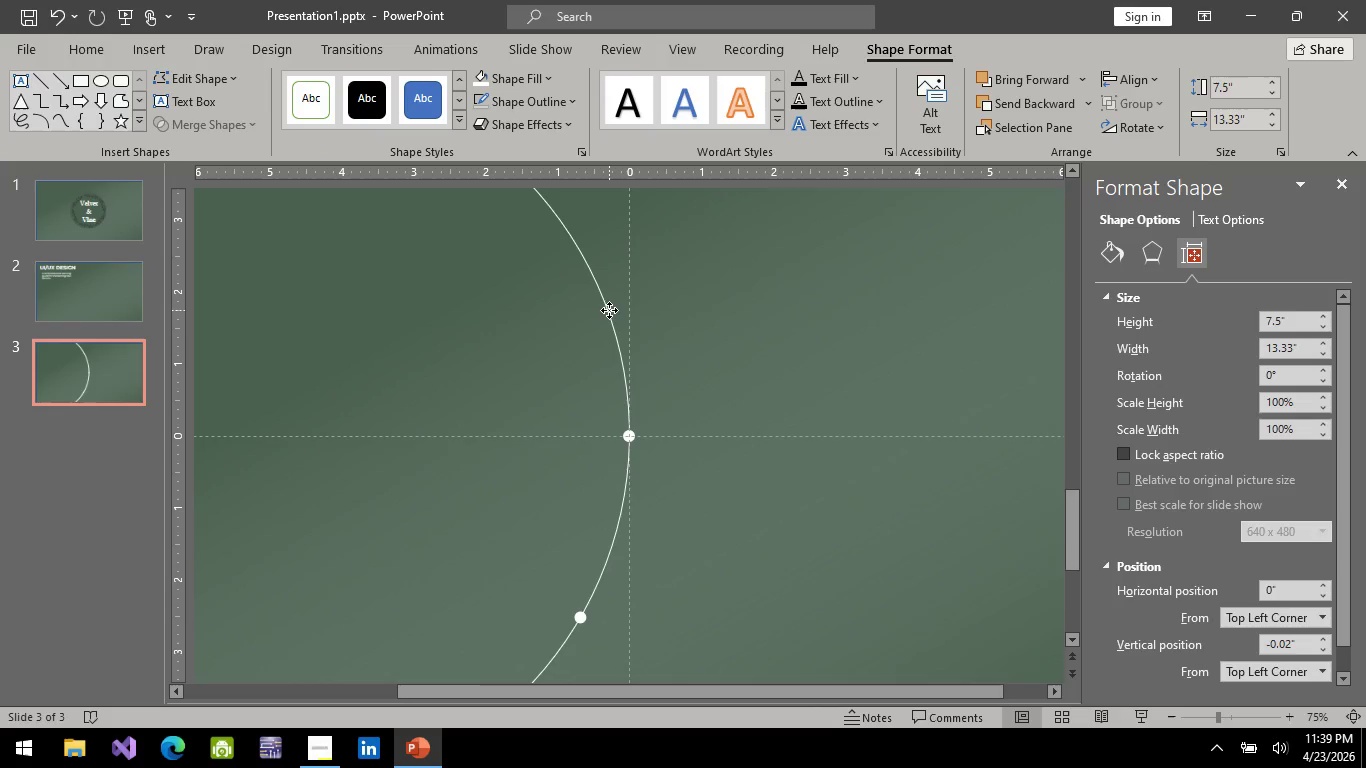 
left_click([609, 310])
 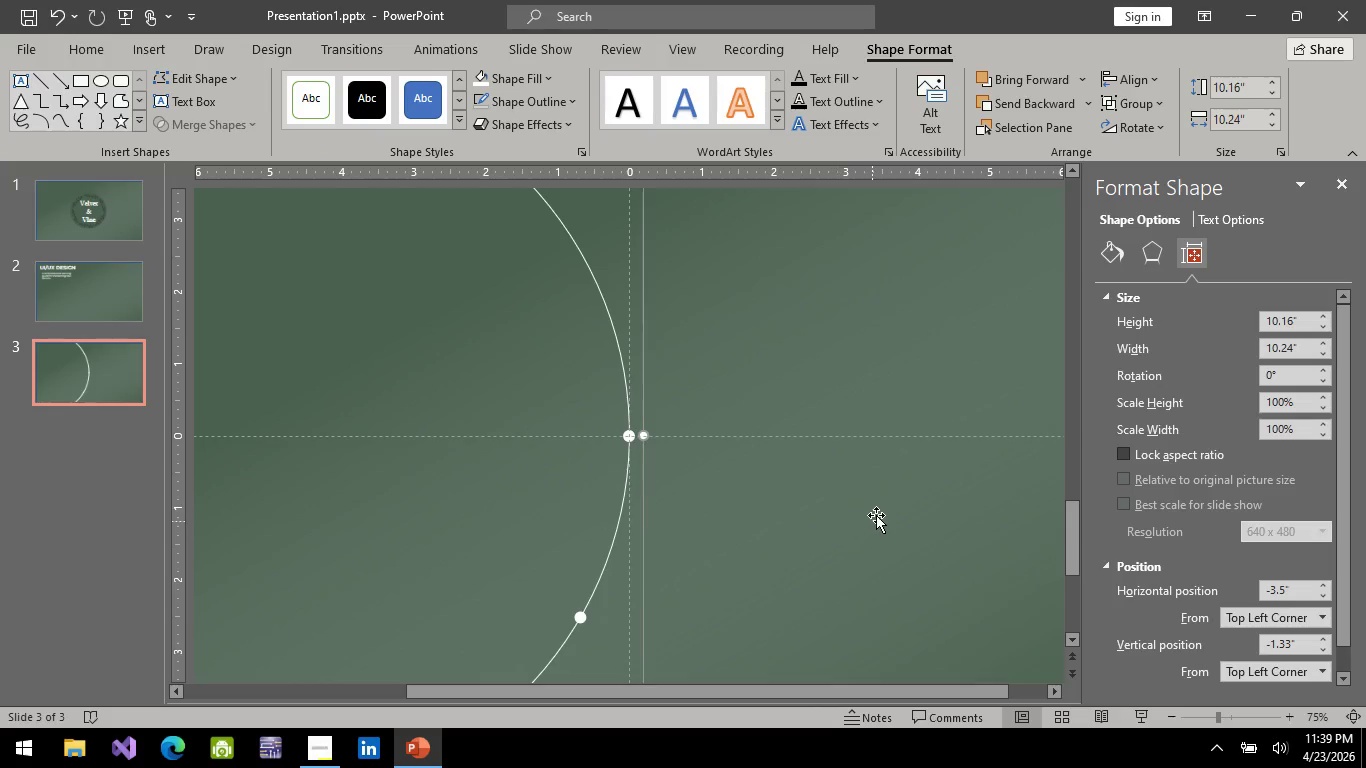 
hold_key(key=ControlLeft, duration=0.48)
scroll: coordinate [845, 479], scroll_direction: down, amount: 4.0
 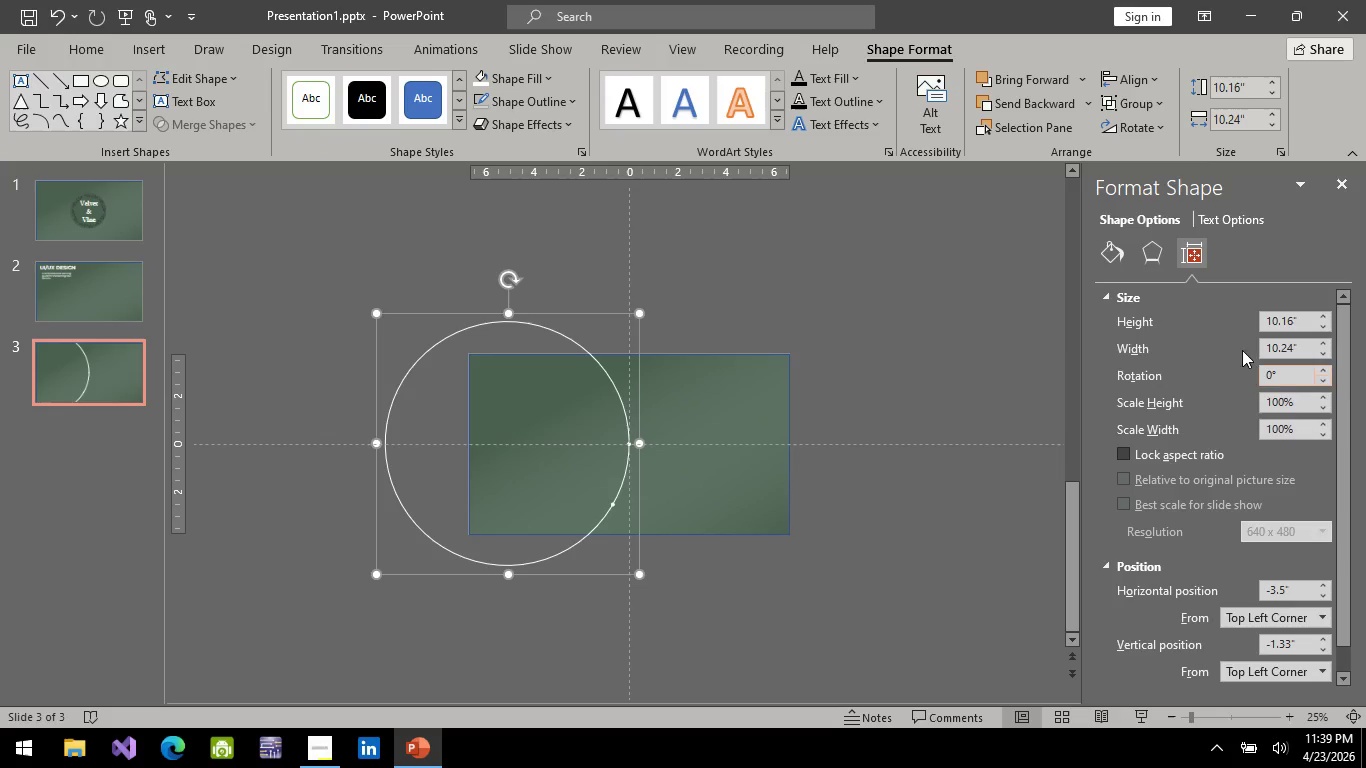 
left_click([562, 335])
 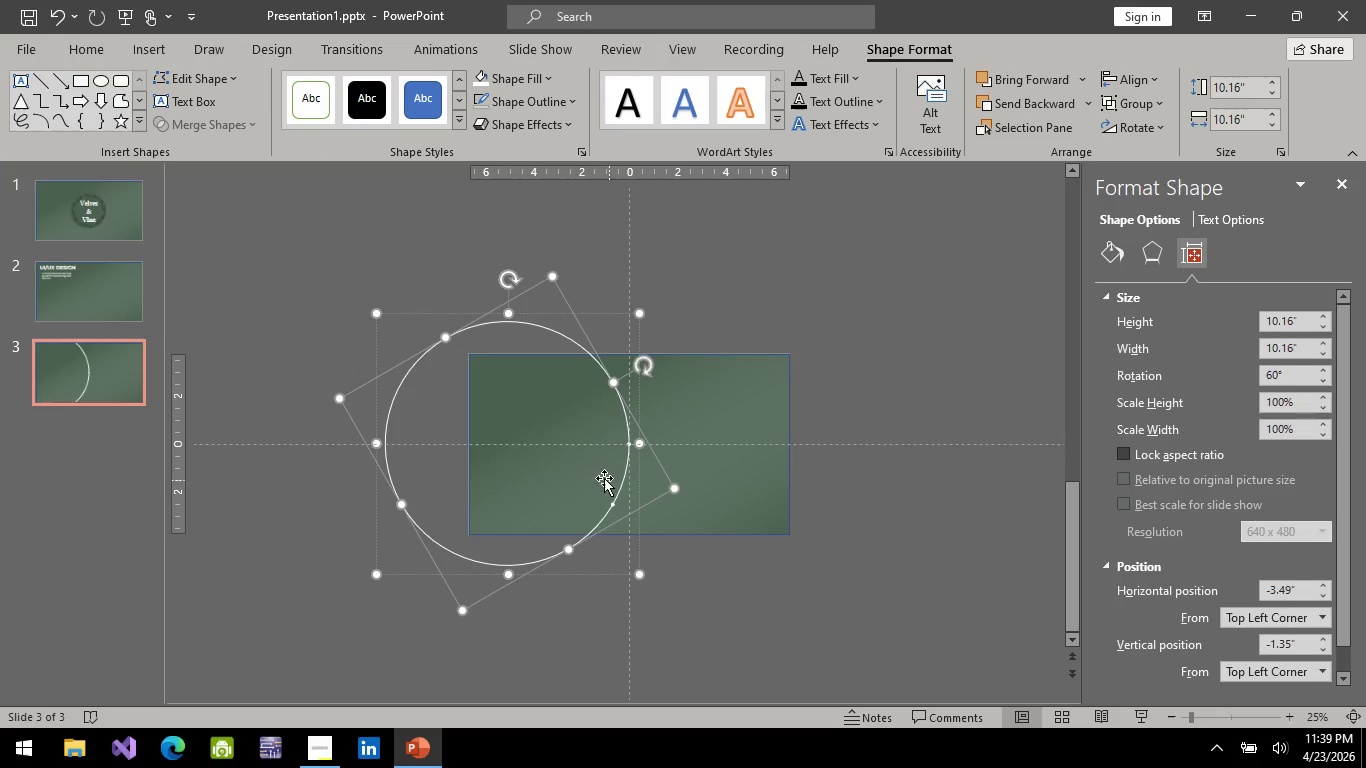 
hold_key(key=ControlLeft, duration=0.56)
 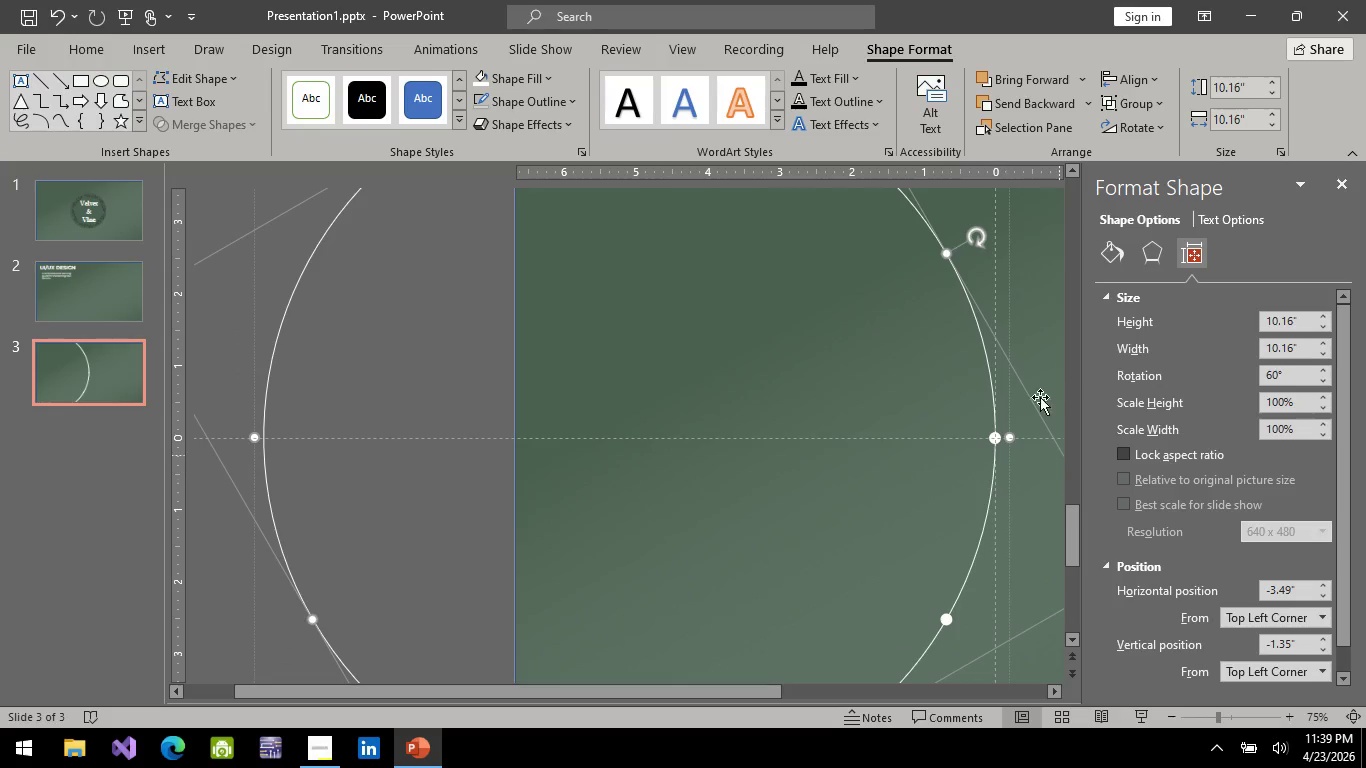 
hold_key(key=ControlLeft, duration=3.14)
 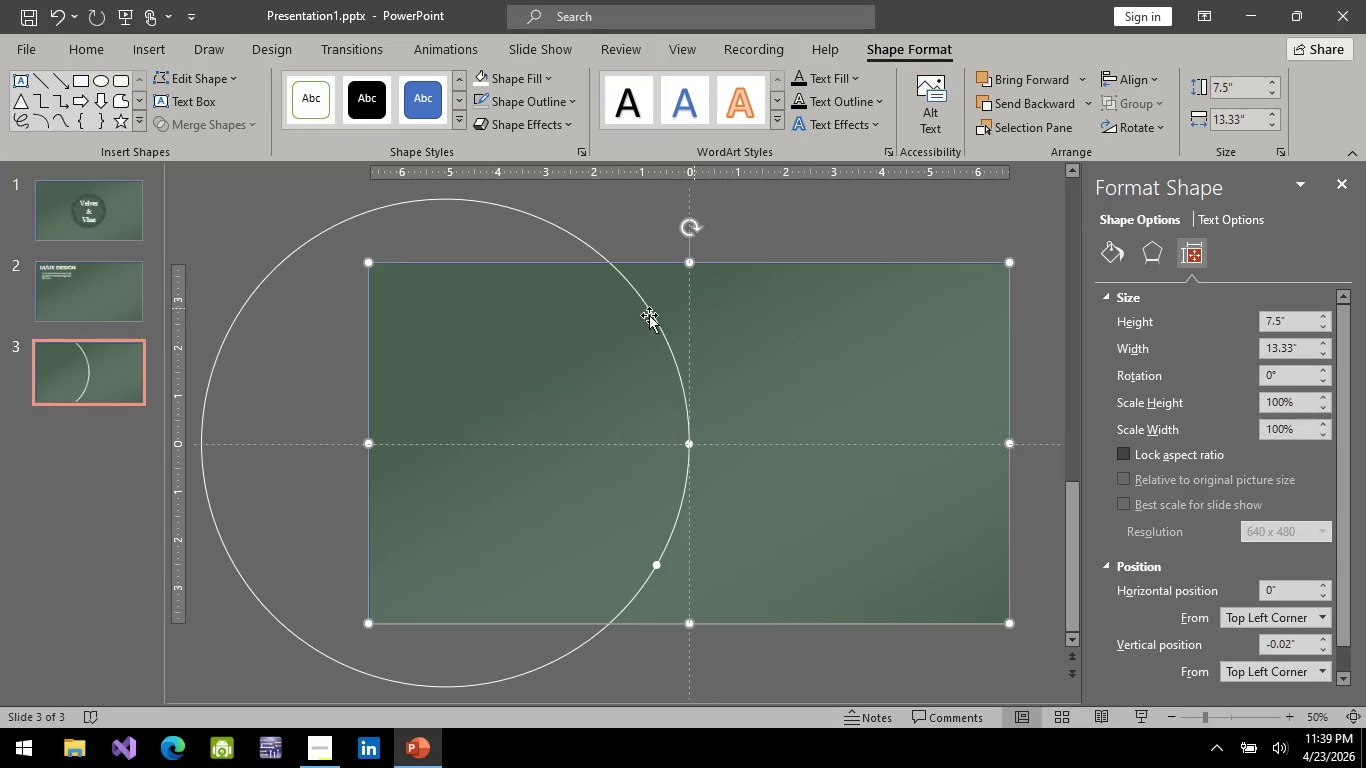 
scroll: coordinate [615, 423], scroll_direction: up, amount: 4.0
 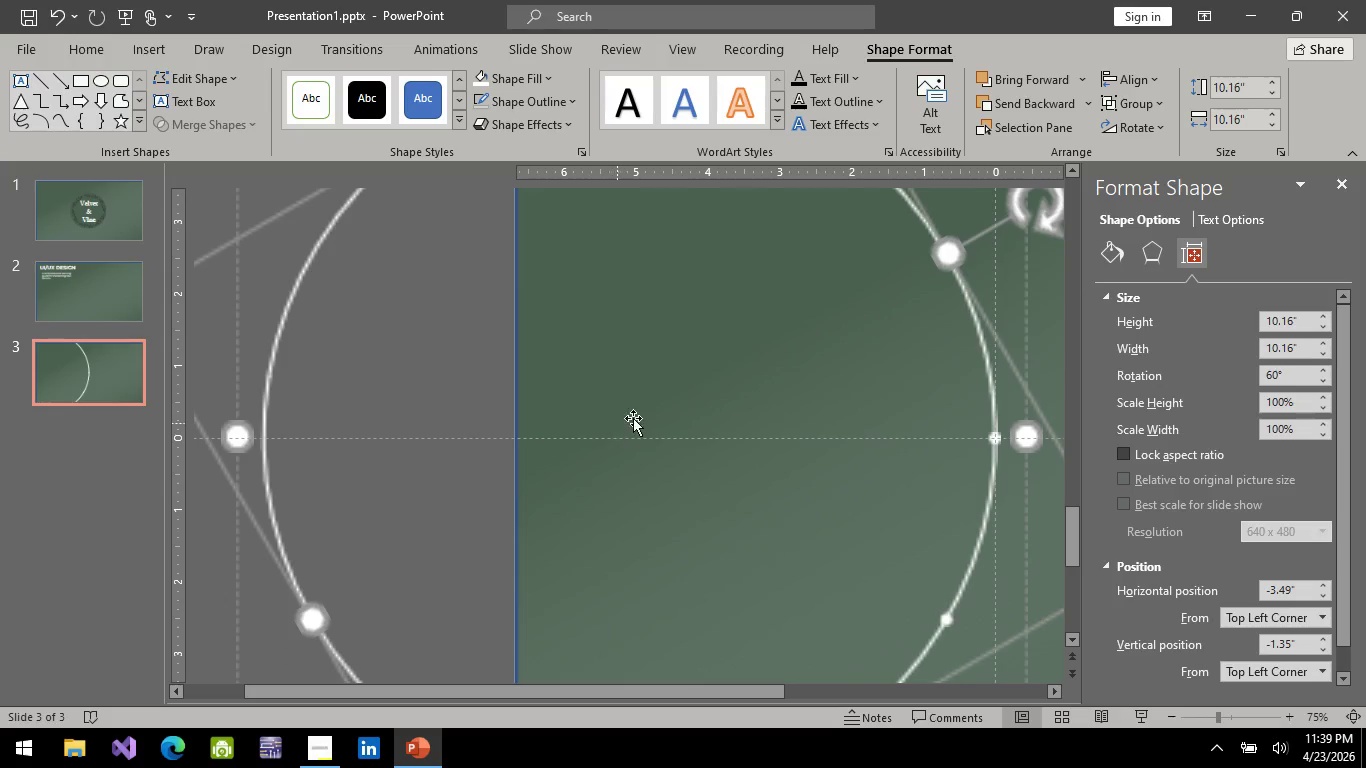 
left_click([948, 265])
 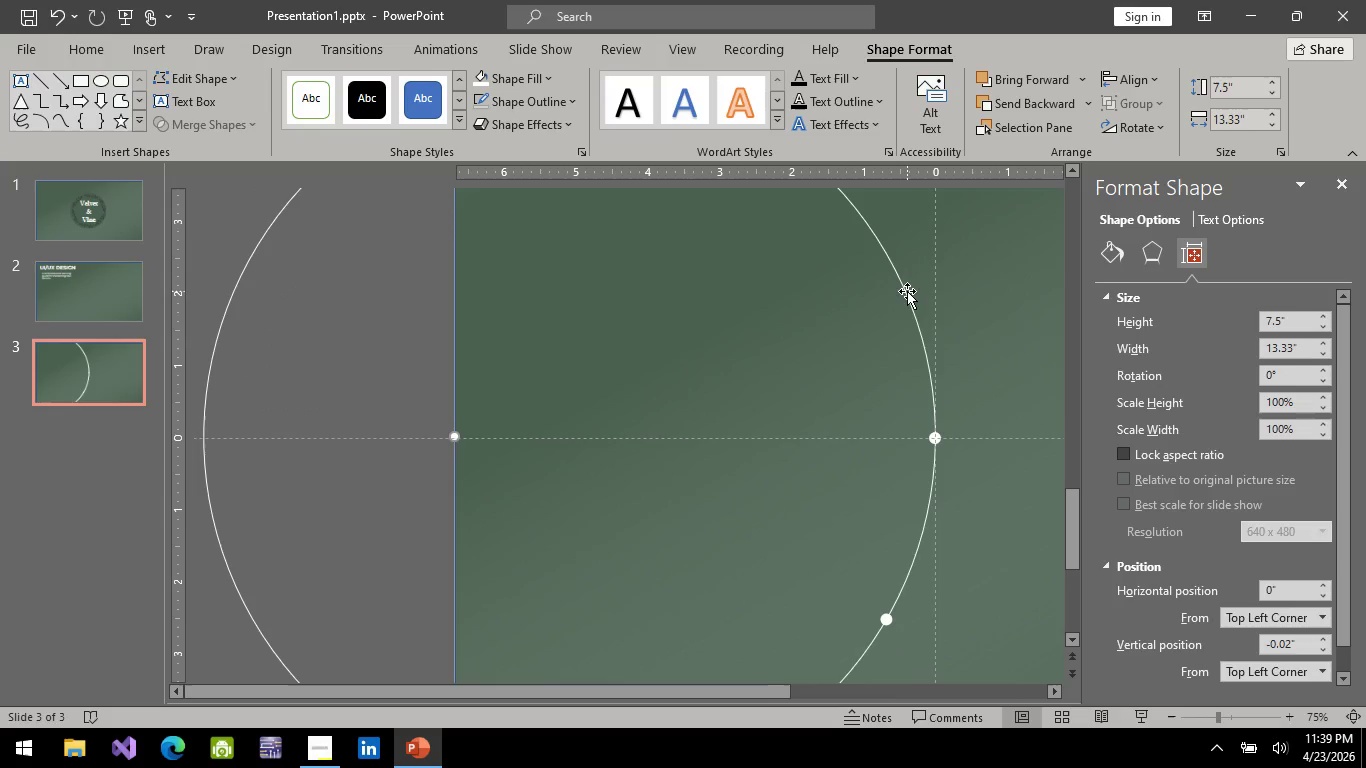 
left_click([907, 291])
 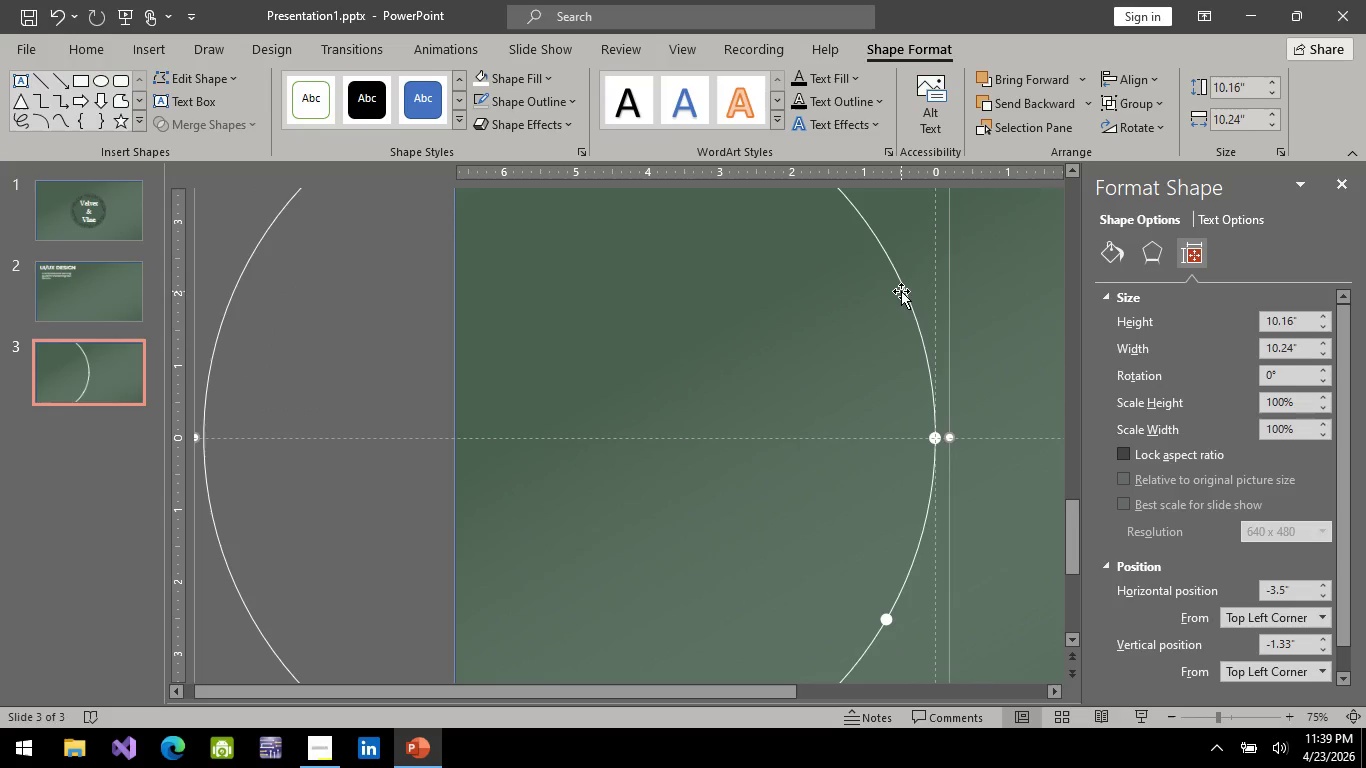 
left_click([901, 291])
 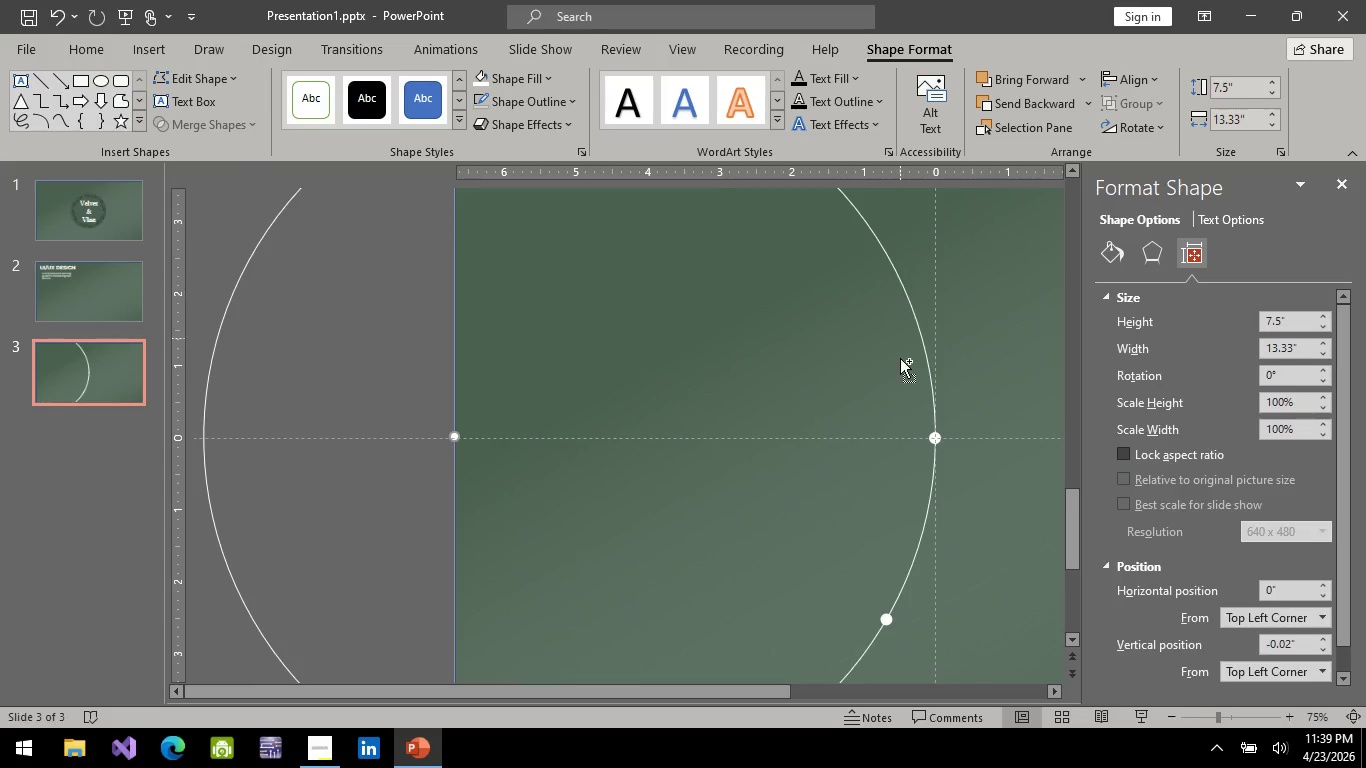 
hold_key(key=ControlLeft, duration=0.45)
scroll: coordinate [900, 361], scroll_direction: down, amount: 2.0
 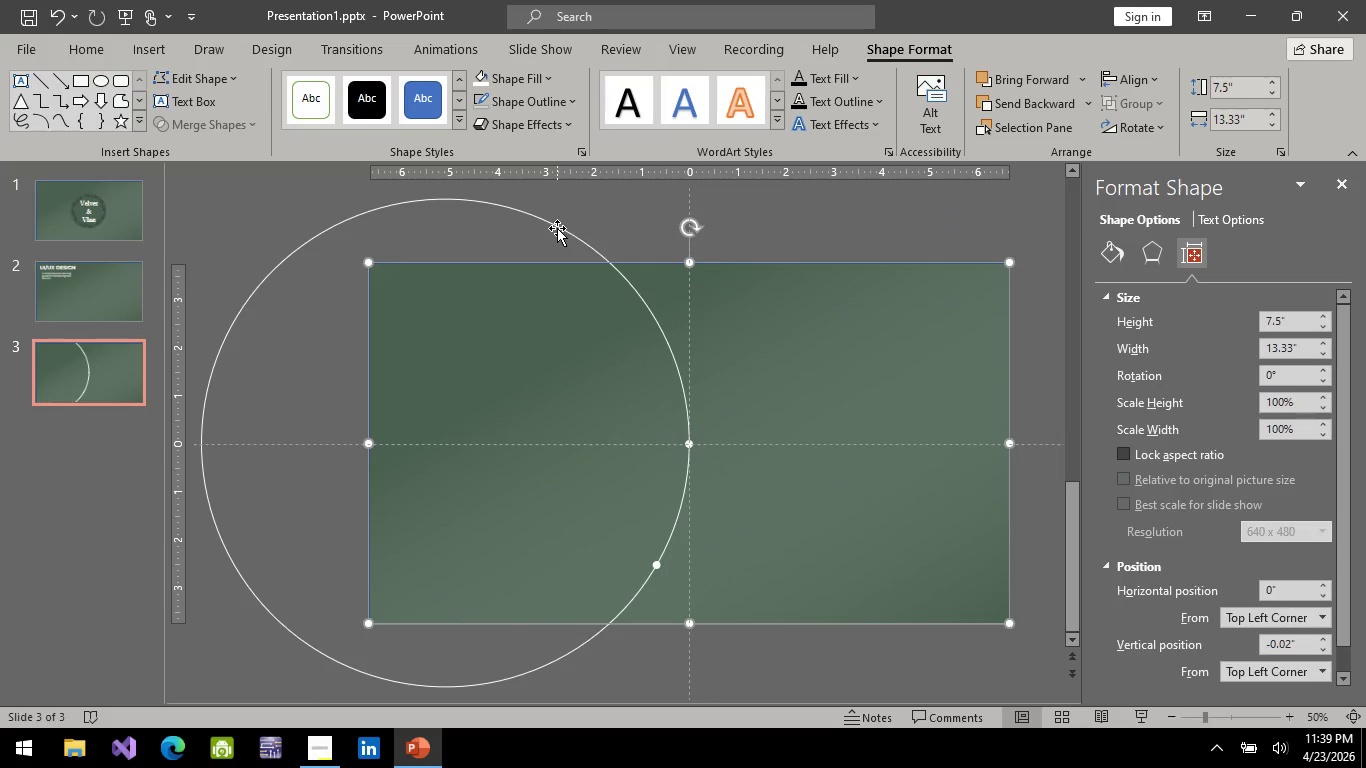 
left_click([558, 226])
 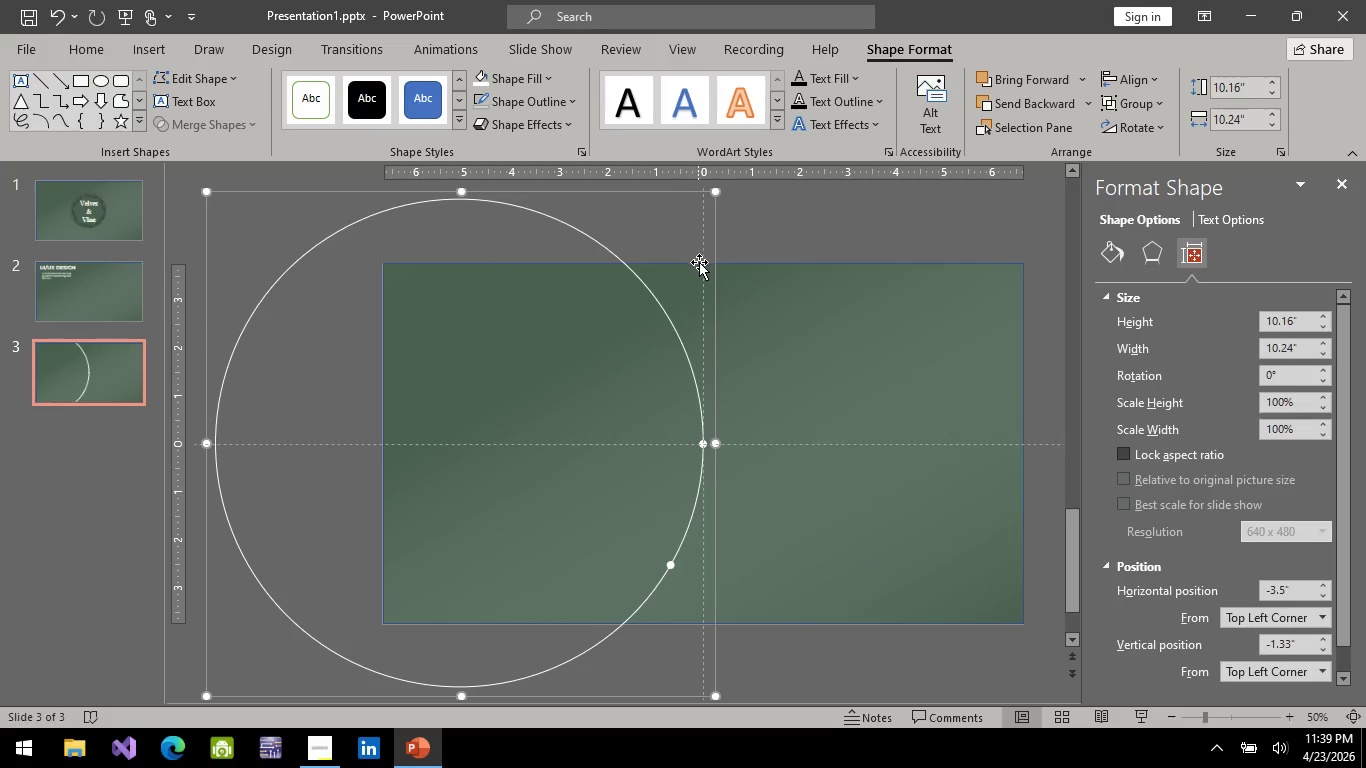 
left_click([602, 229])
 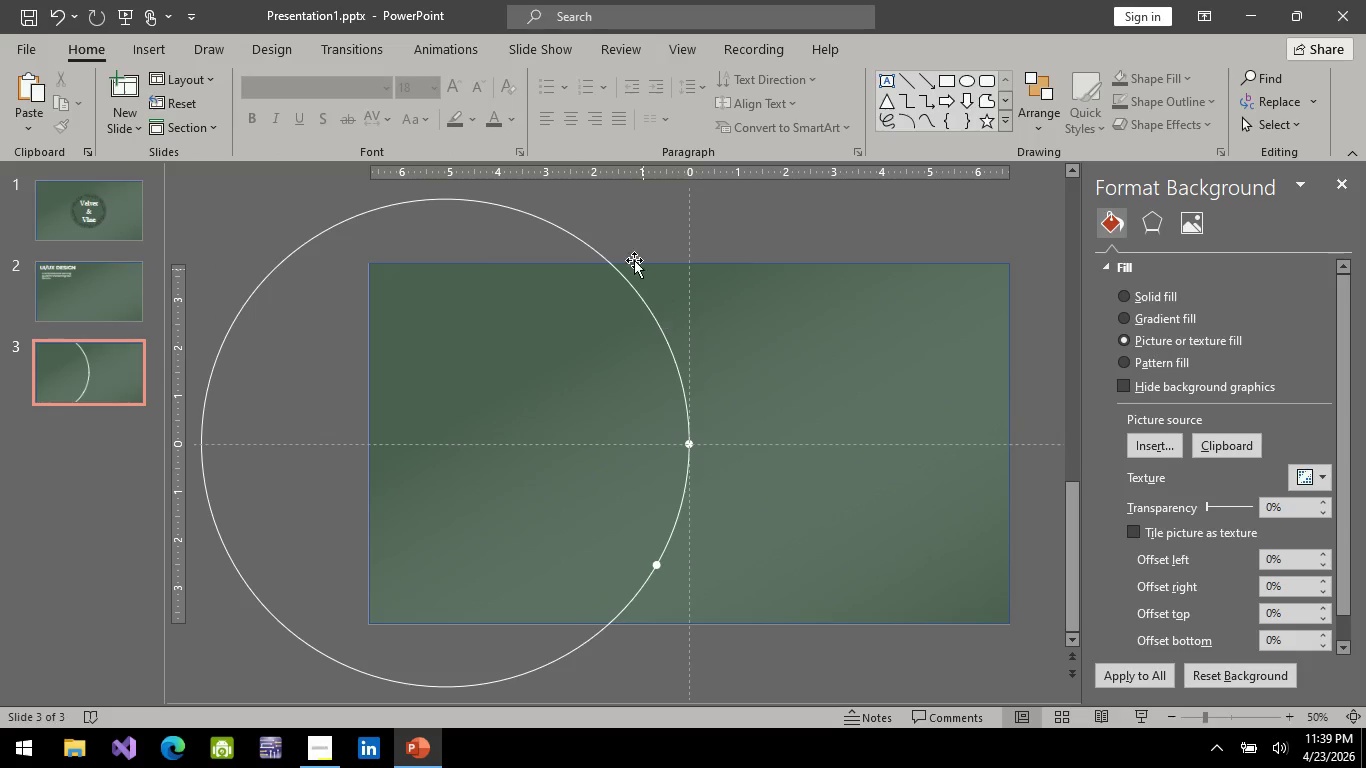 
left_click([624, 248])
 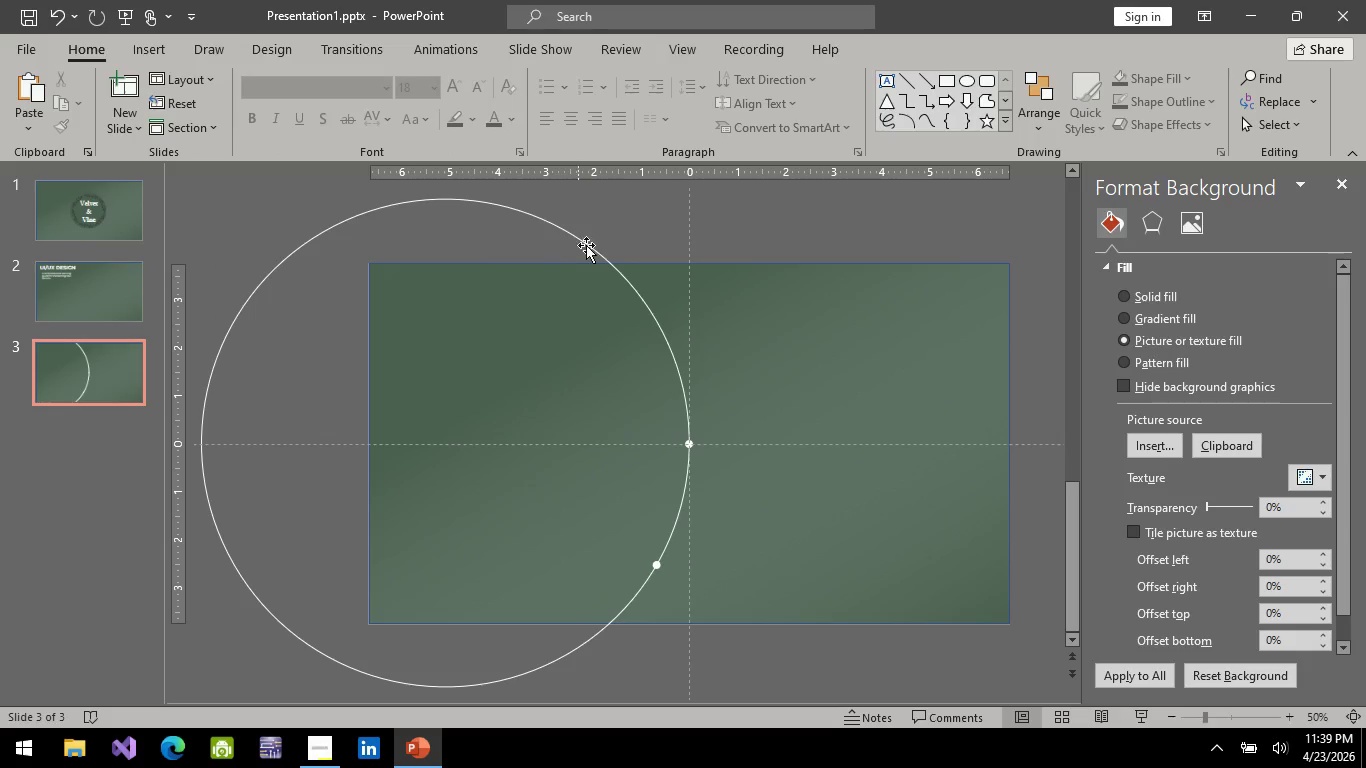 
left_click([588, 243])
 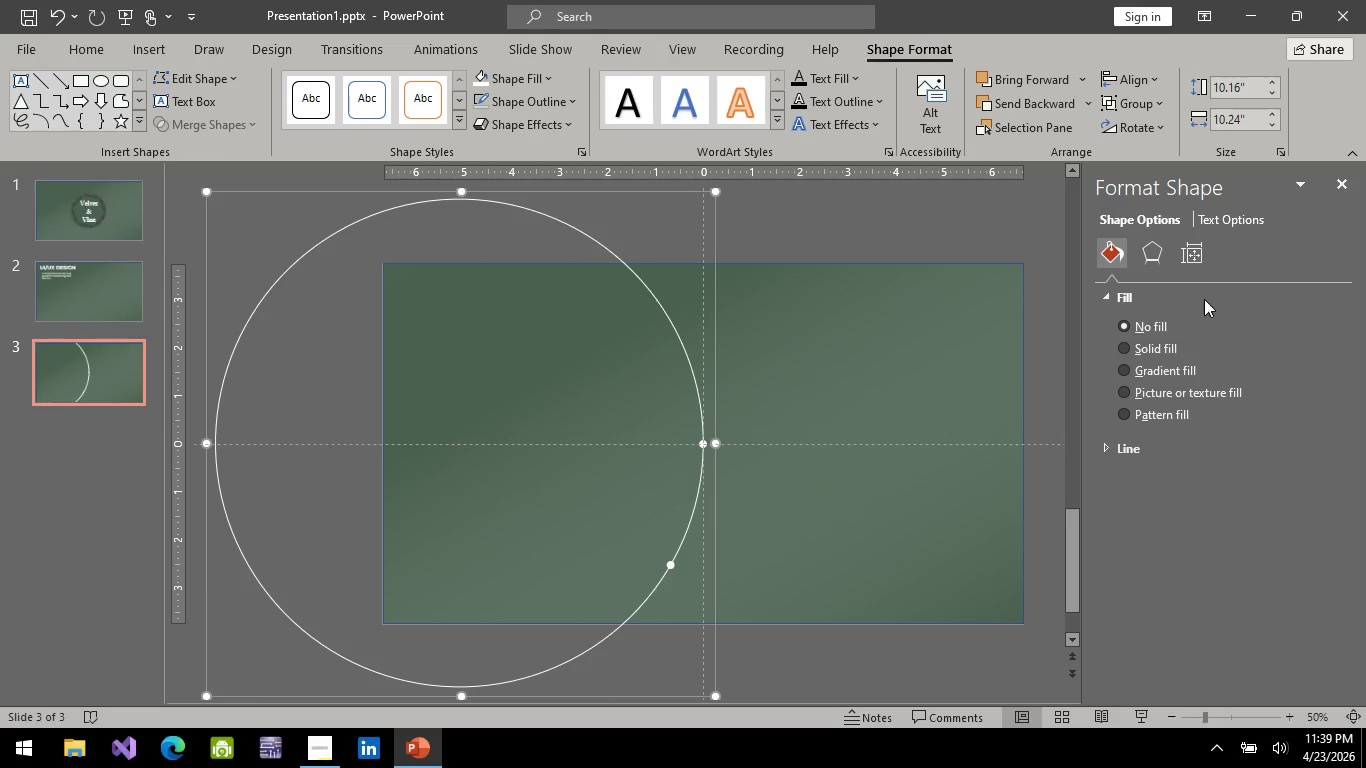 
left_click([1154, 253])
 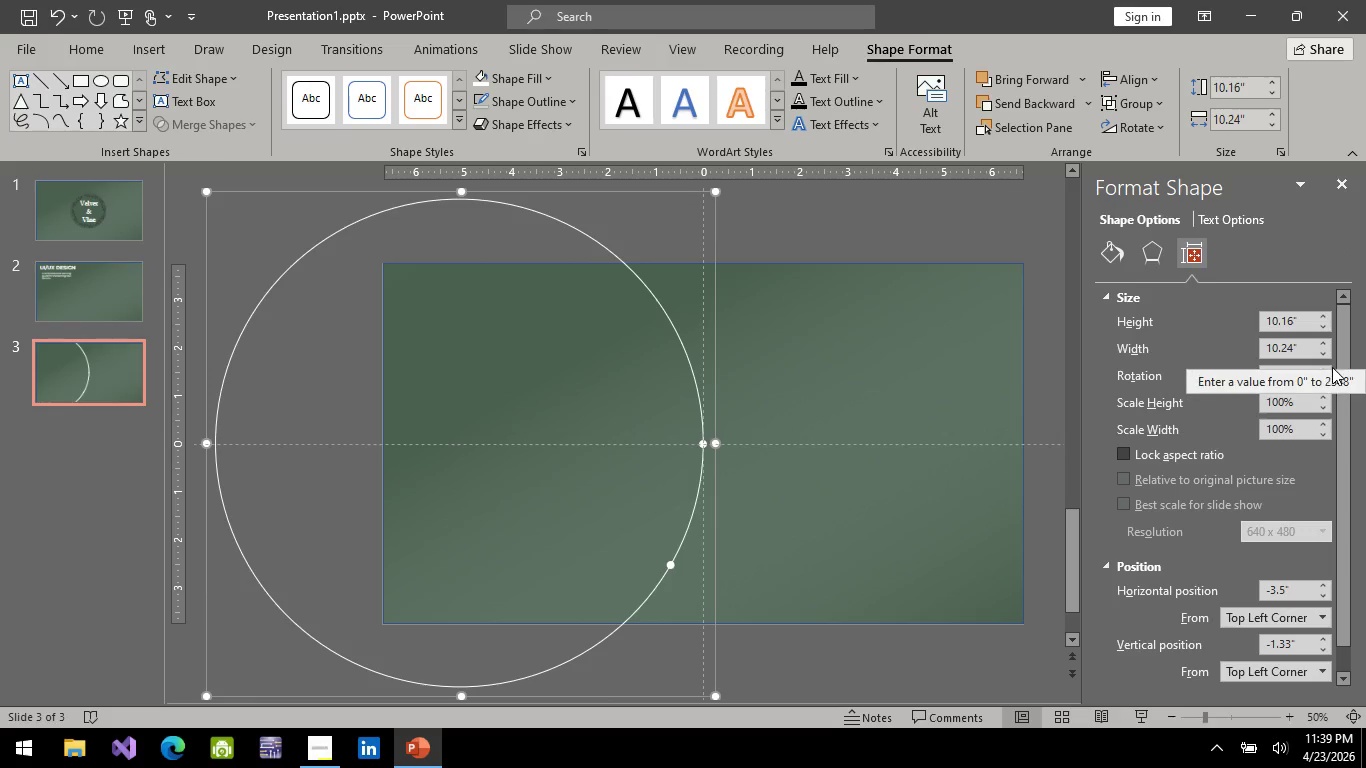 
double_click([1324, 367])
 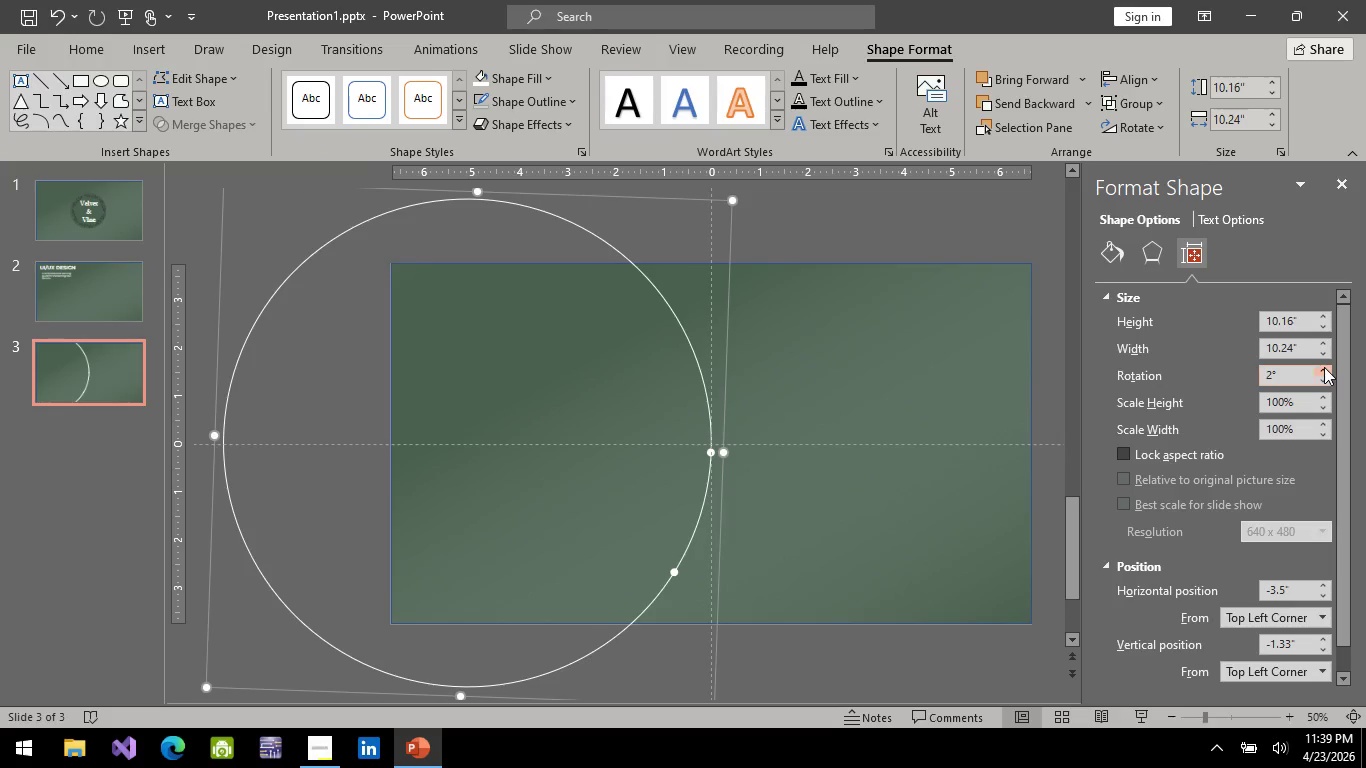 
triple_click([1324, 367])
 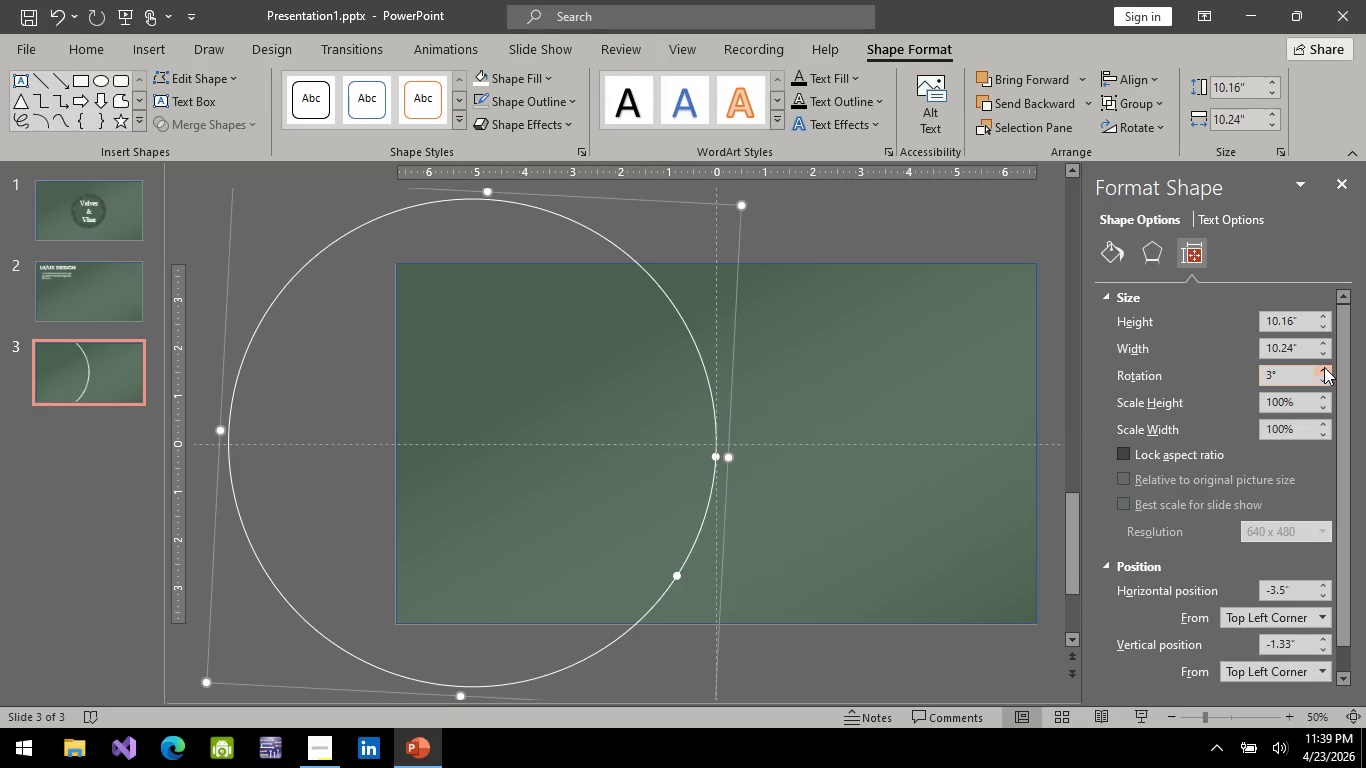 
triple_click([1324, 367])
 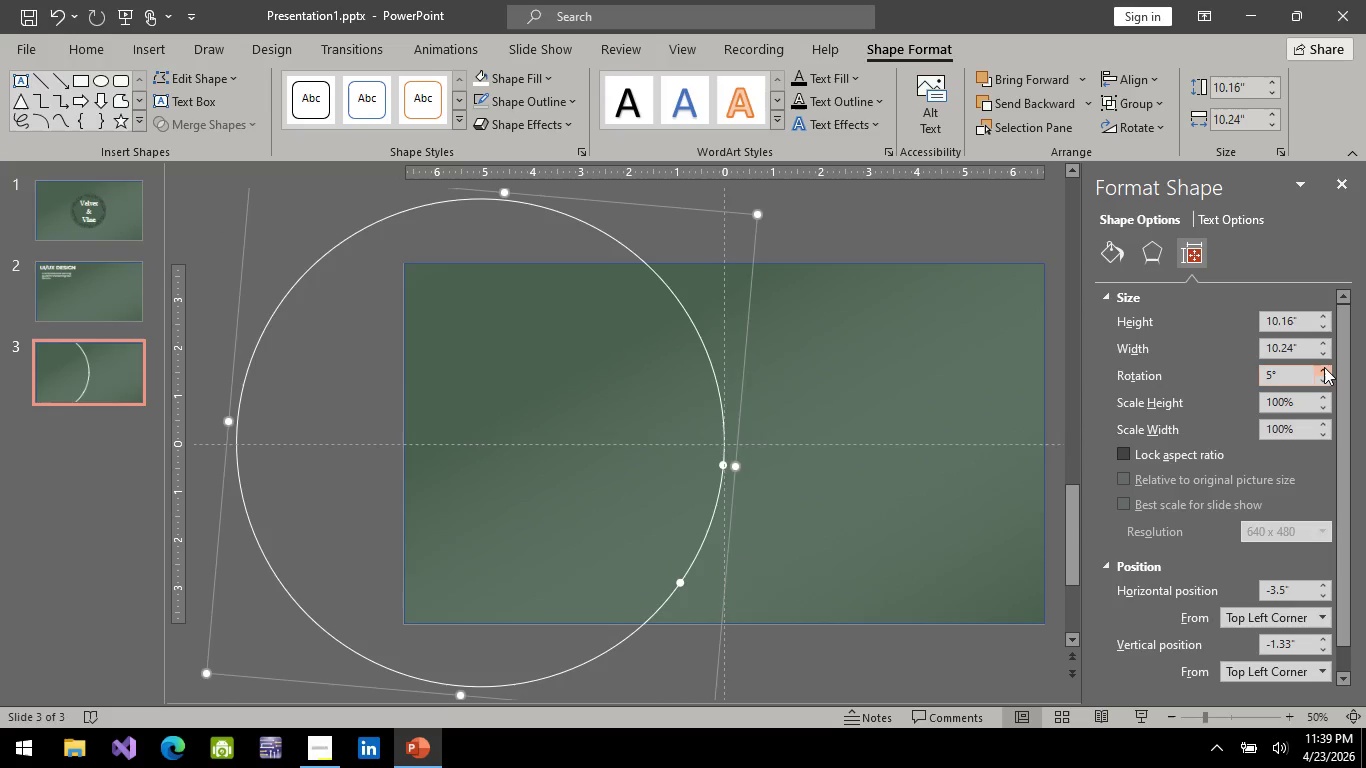 
triple_click([1324, 367])
 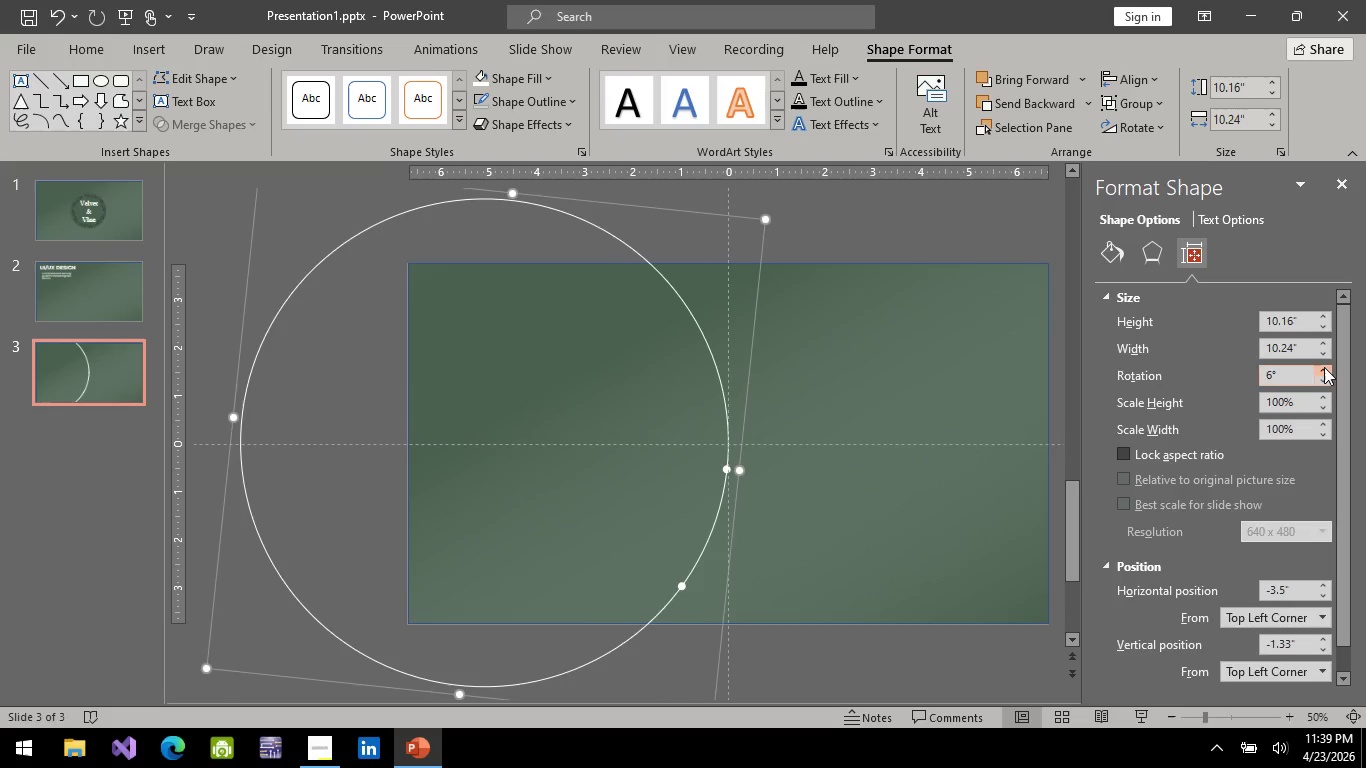 
triple_click([1324, 367])
 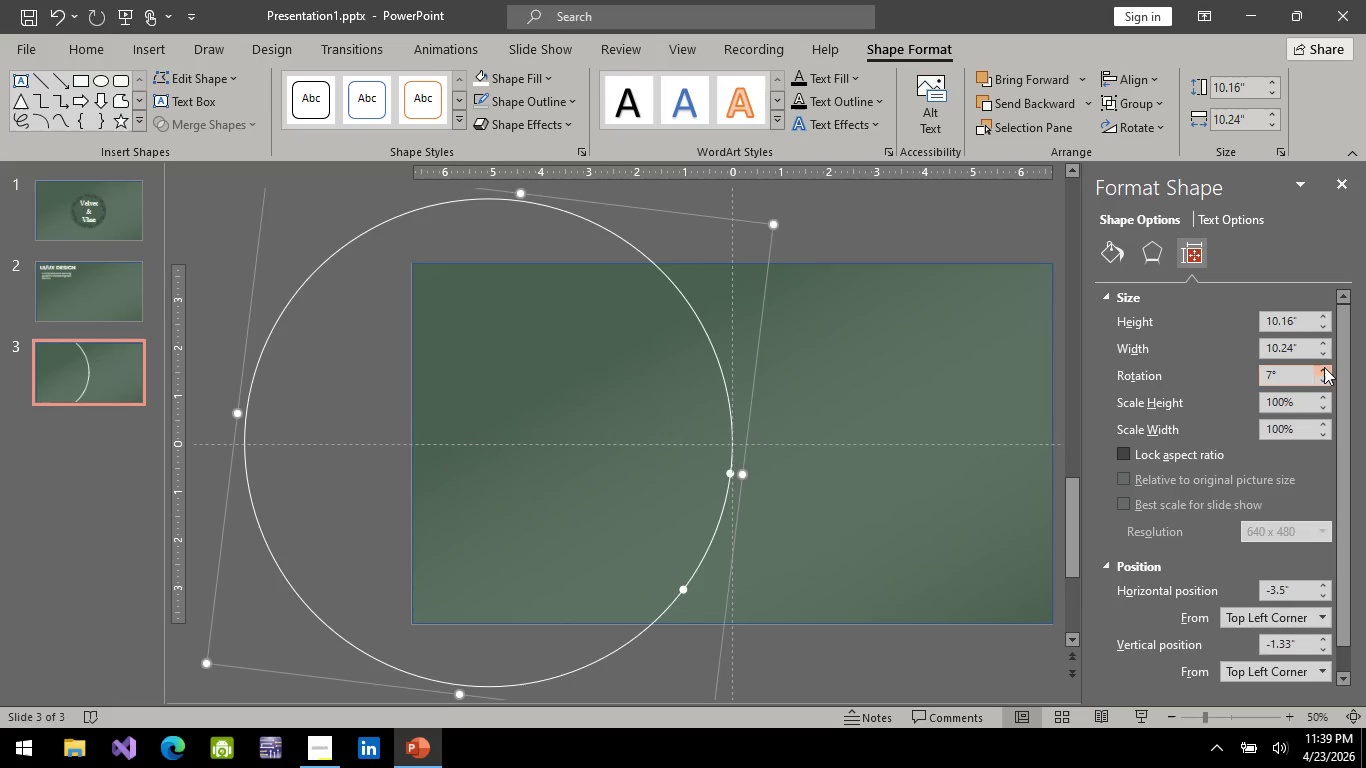 
triple_click([1324, 367])
 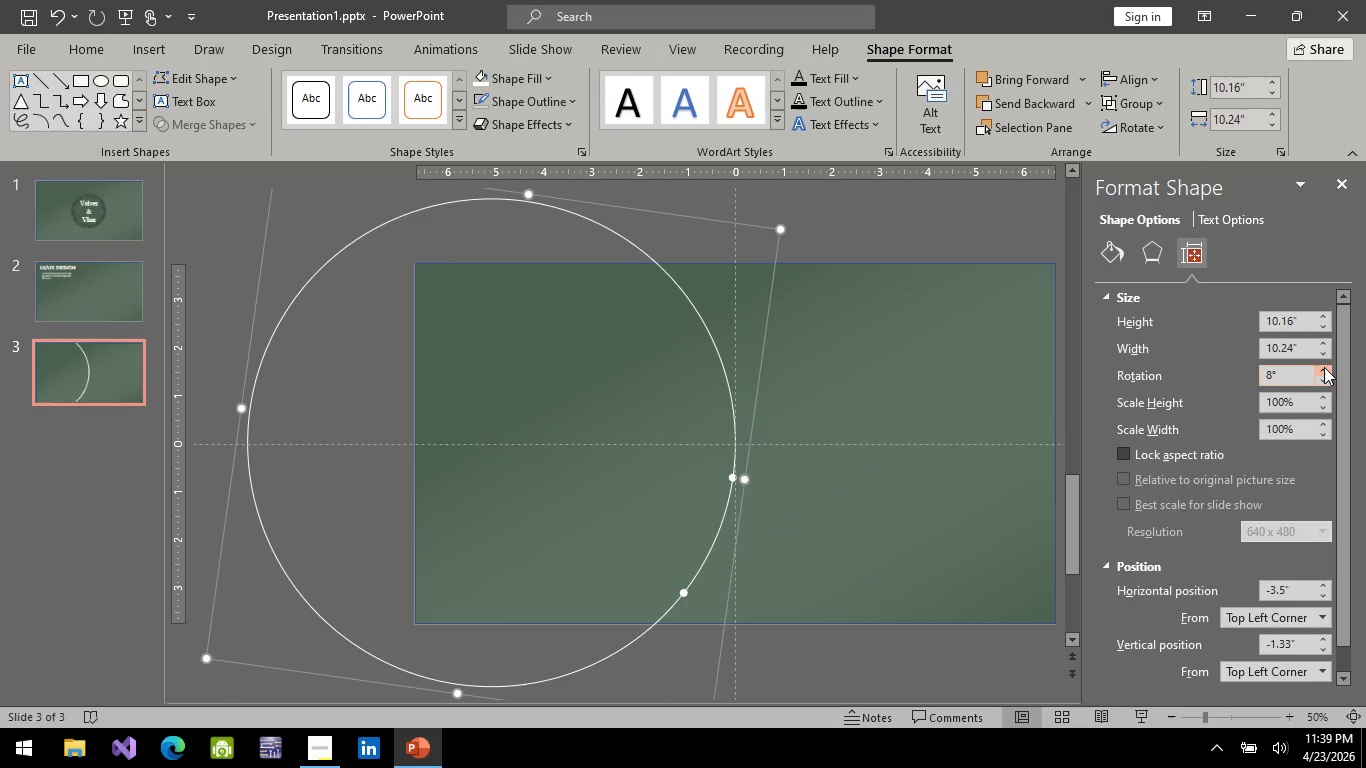 
triple_click([1324, 367])
 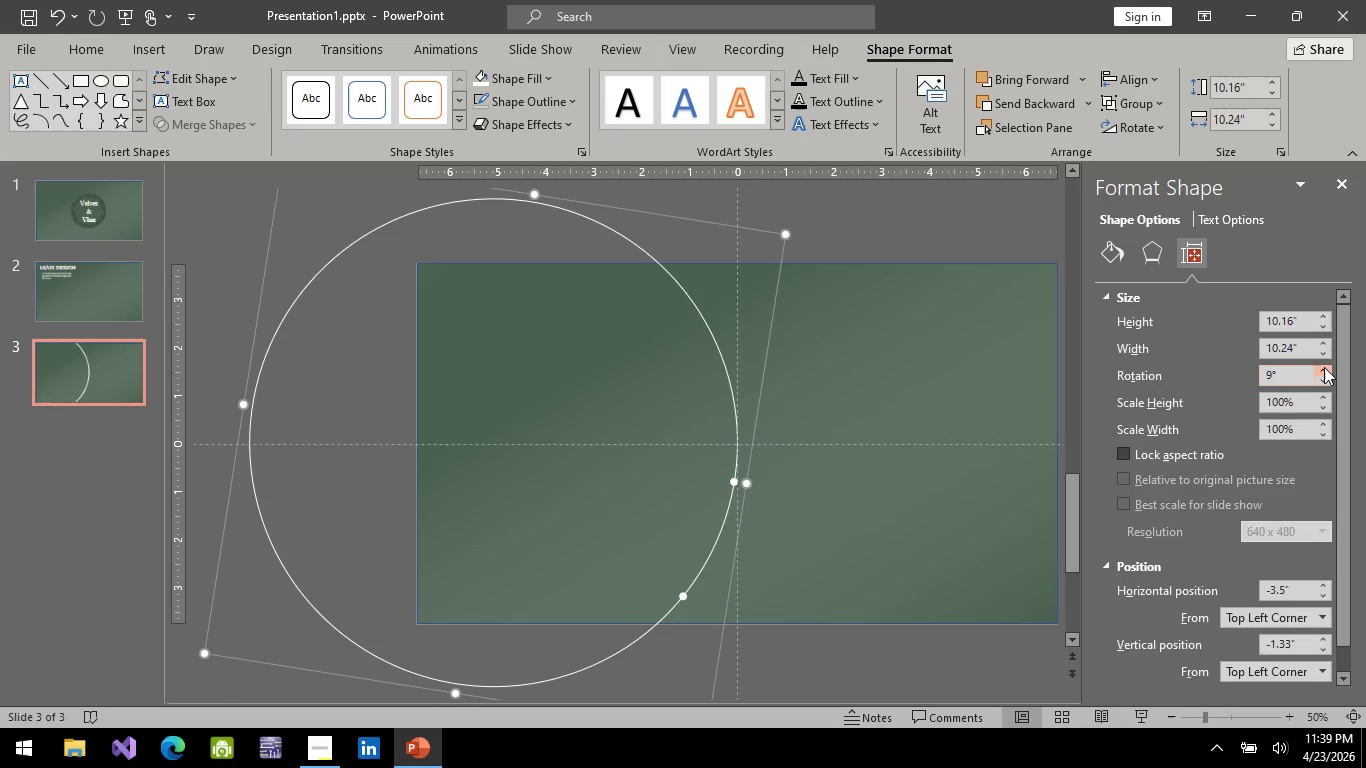 
triple_click([1324, 367])
 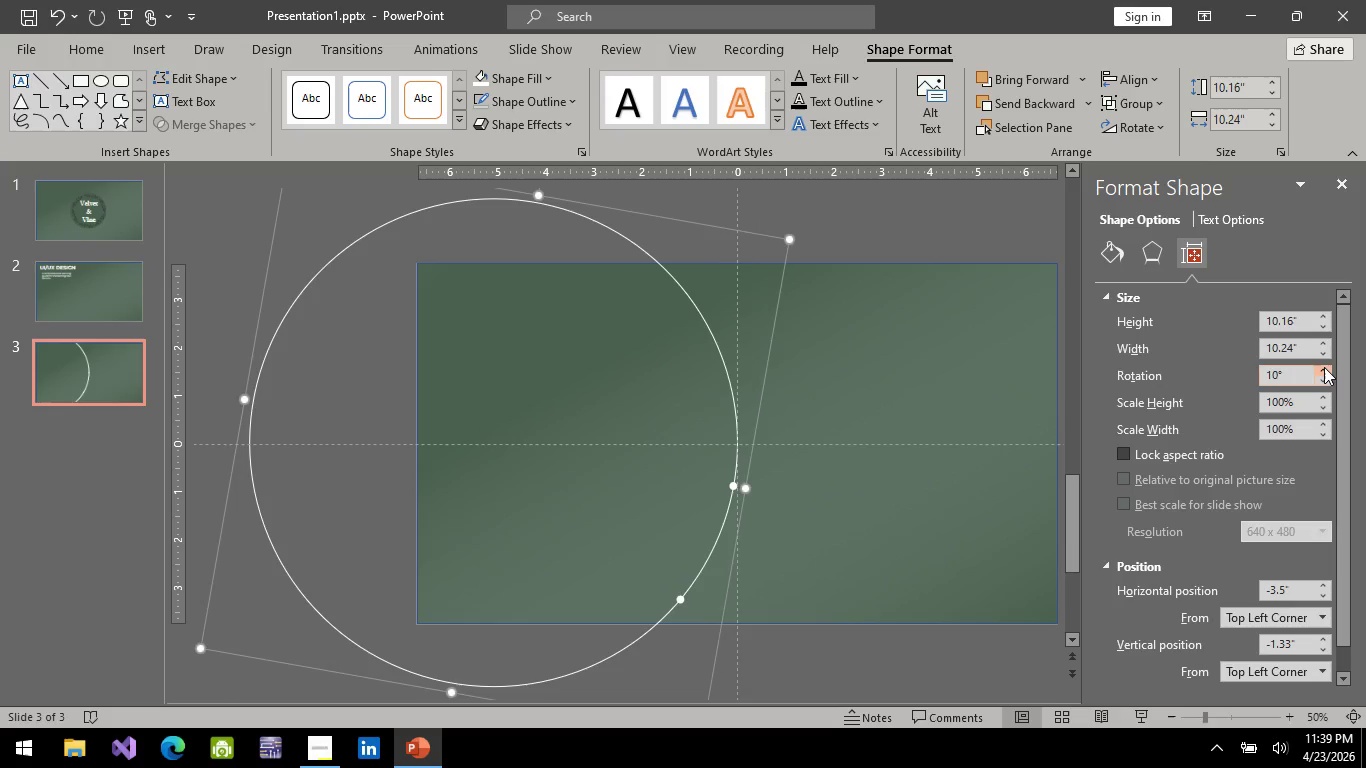 
triple_click([1324, 367])
 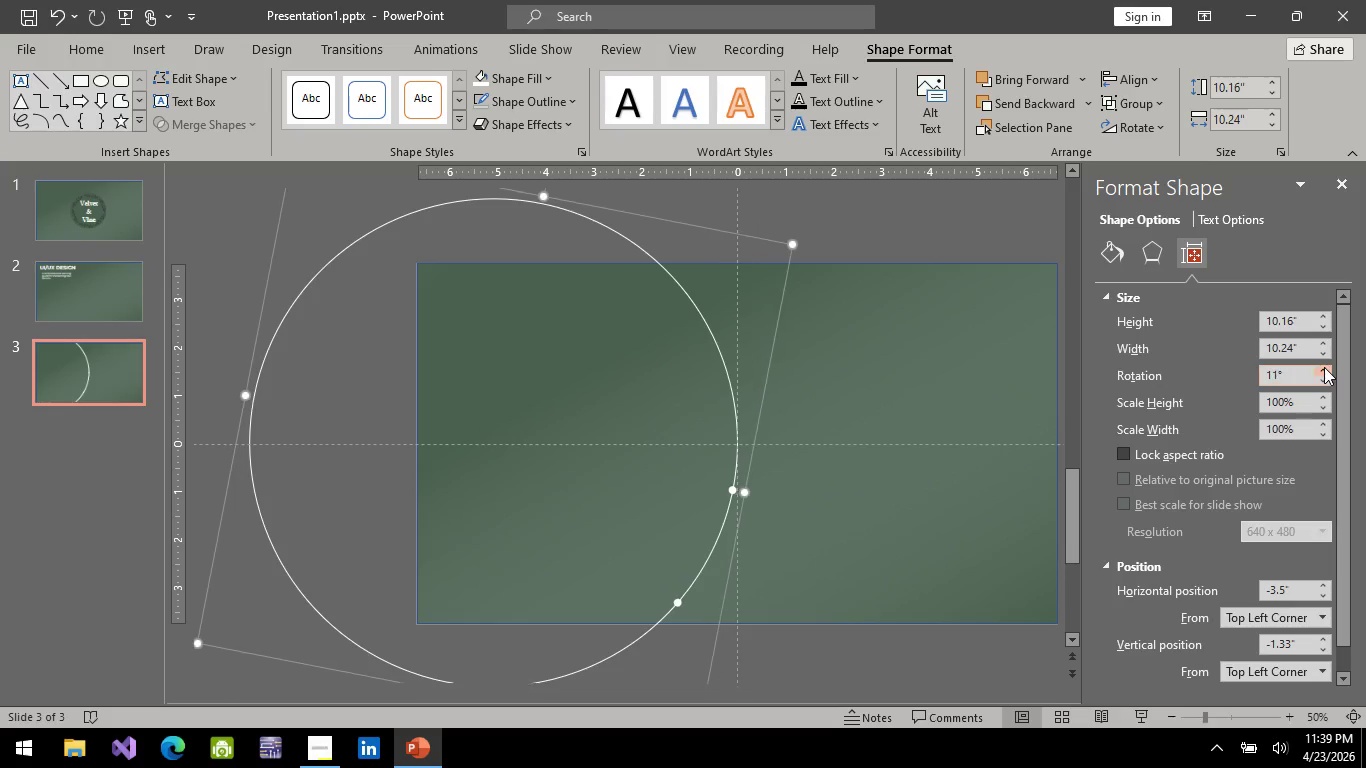 
triple_click([1324, 367])
 